 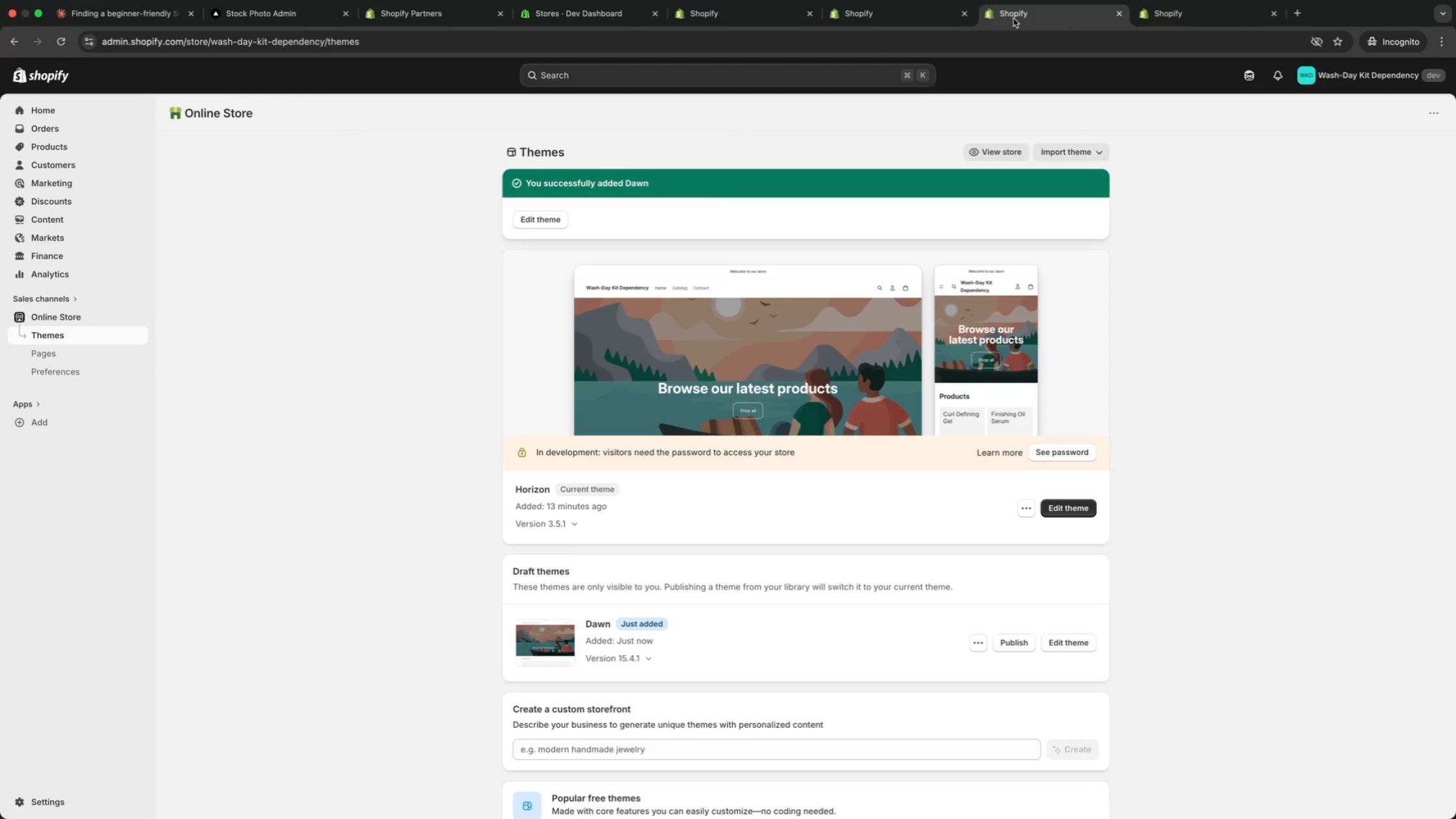 
left_click([852, 17])
 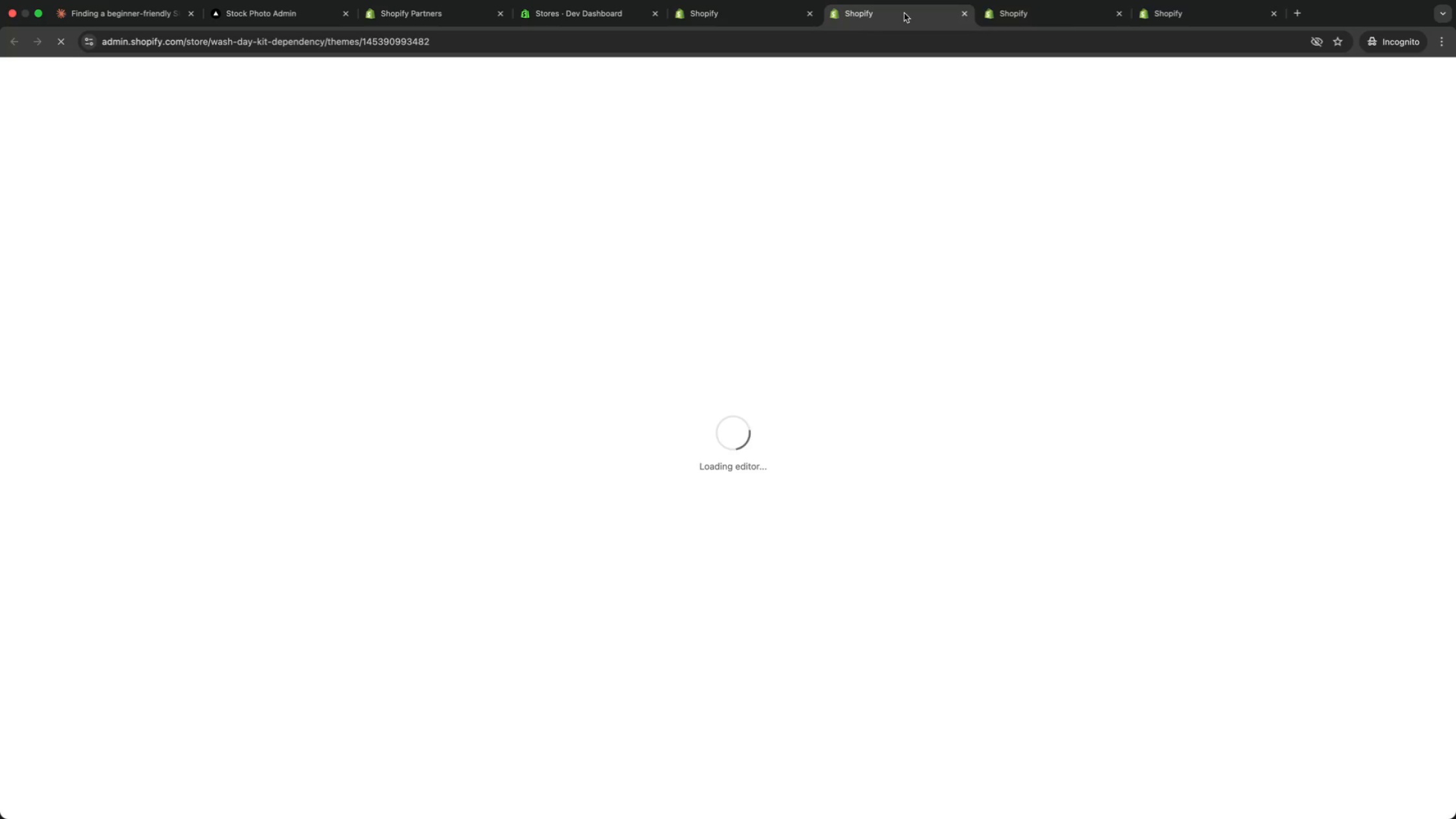 
left_click([1211, 16])
 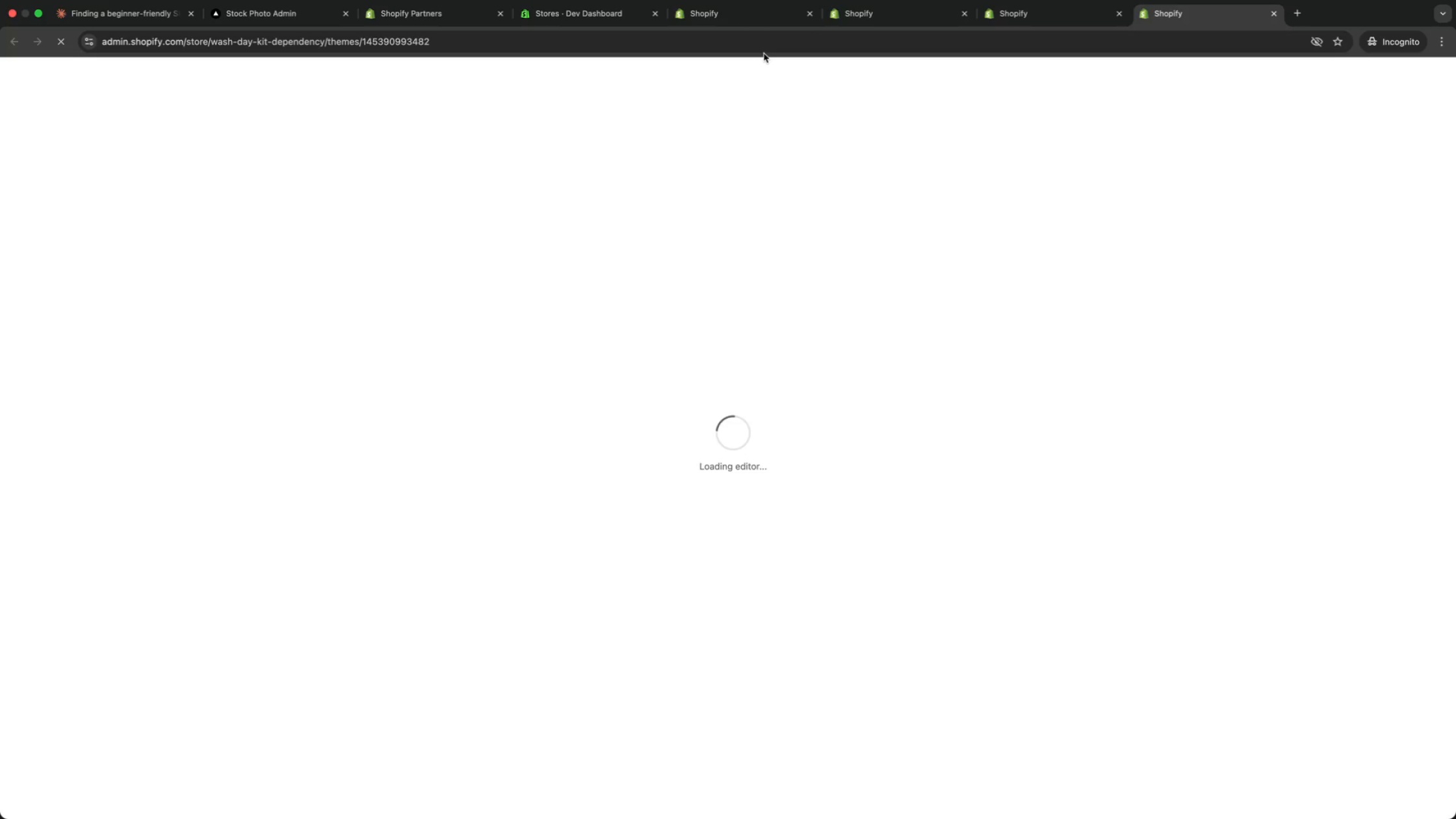 
wait(6.4)
 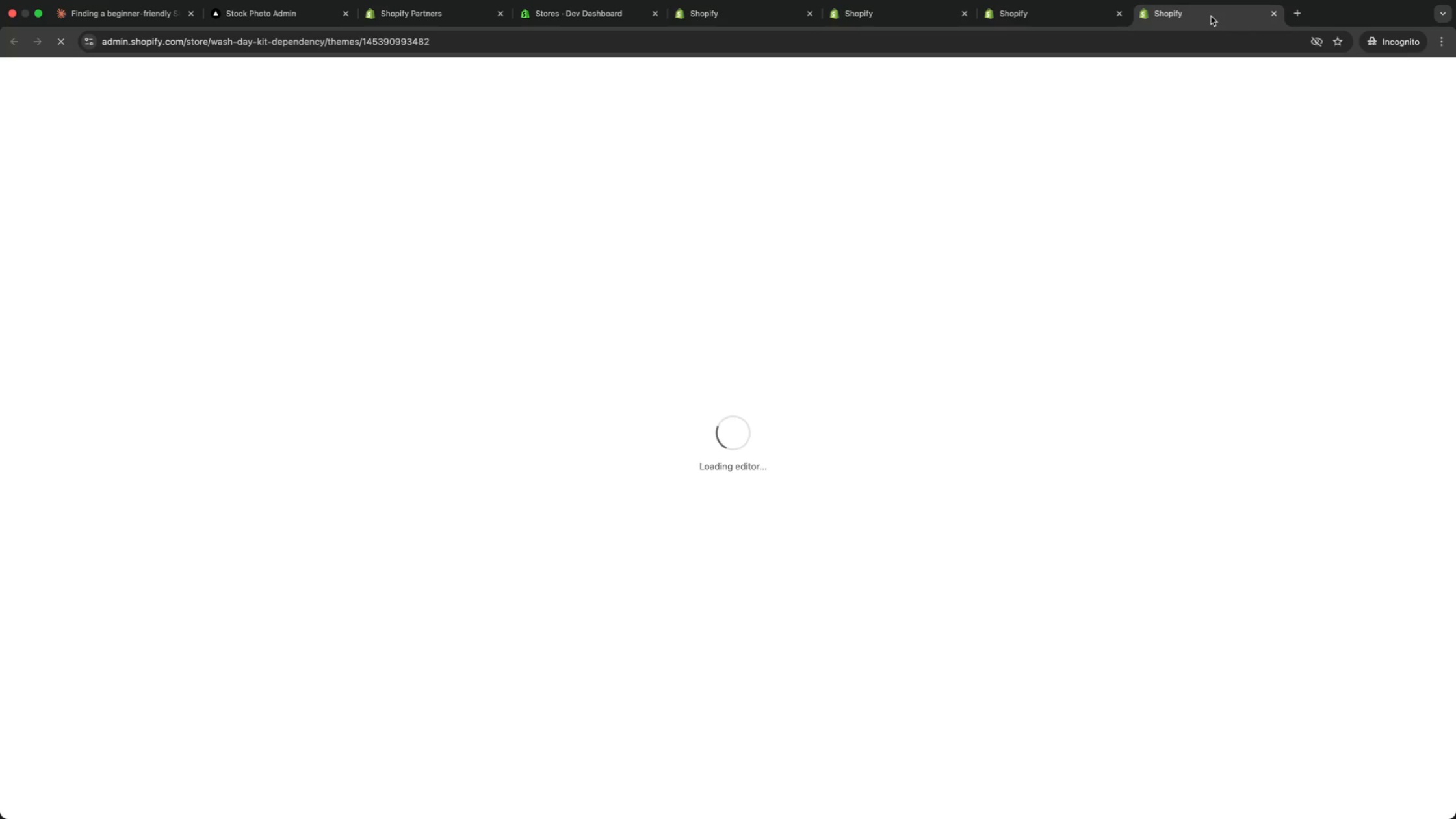 
left_click([859, 22])
 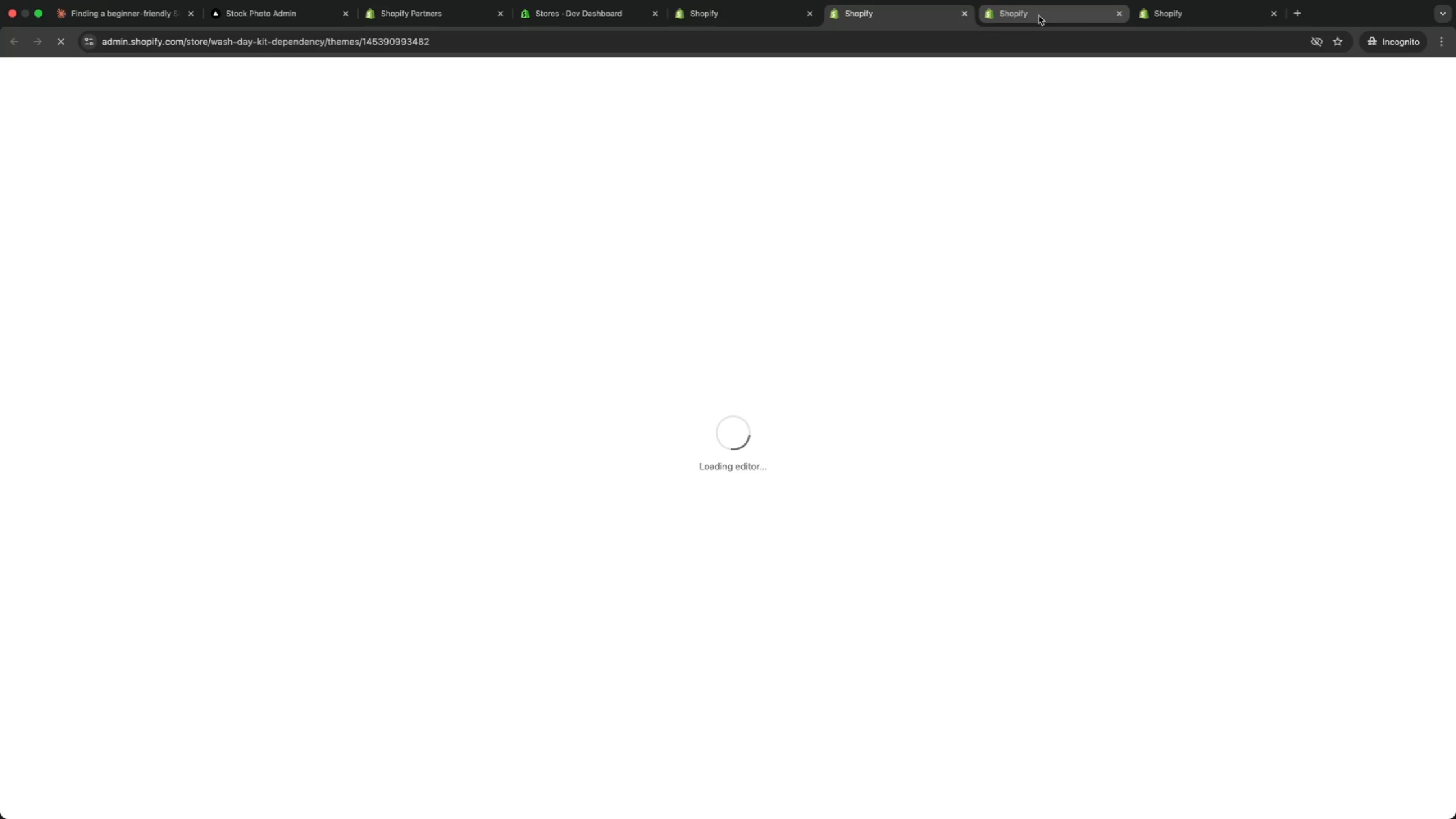 
wait(6.08)
 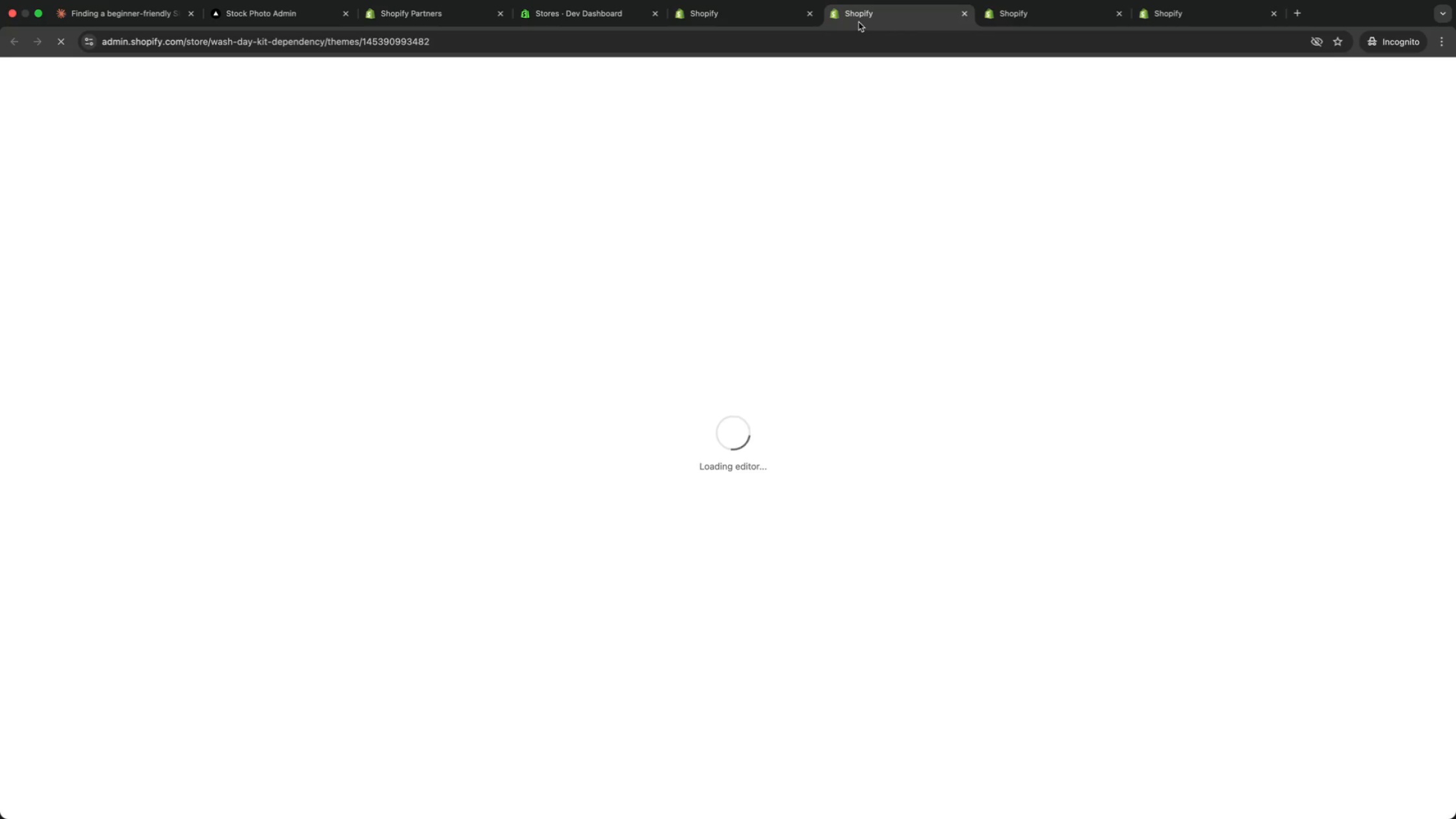 
left_click([1039, 16])
 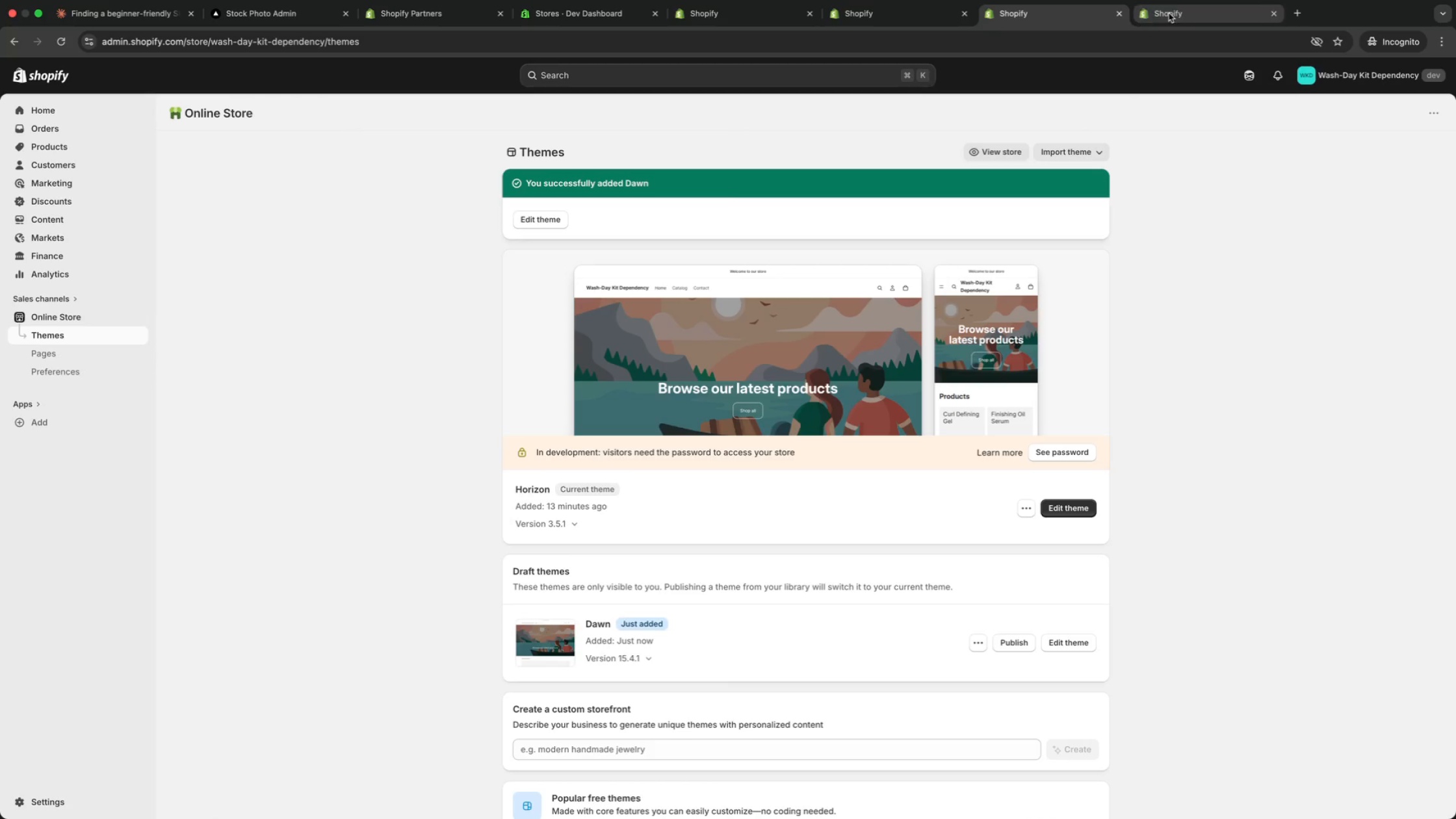 
left_click([1169, 13])
 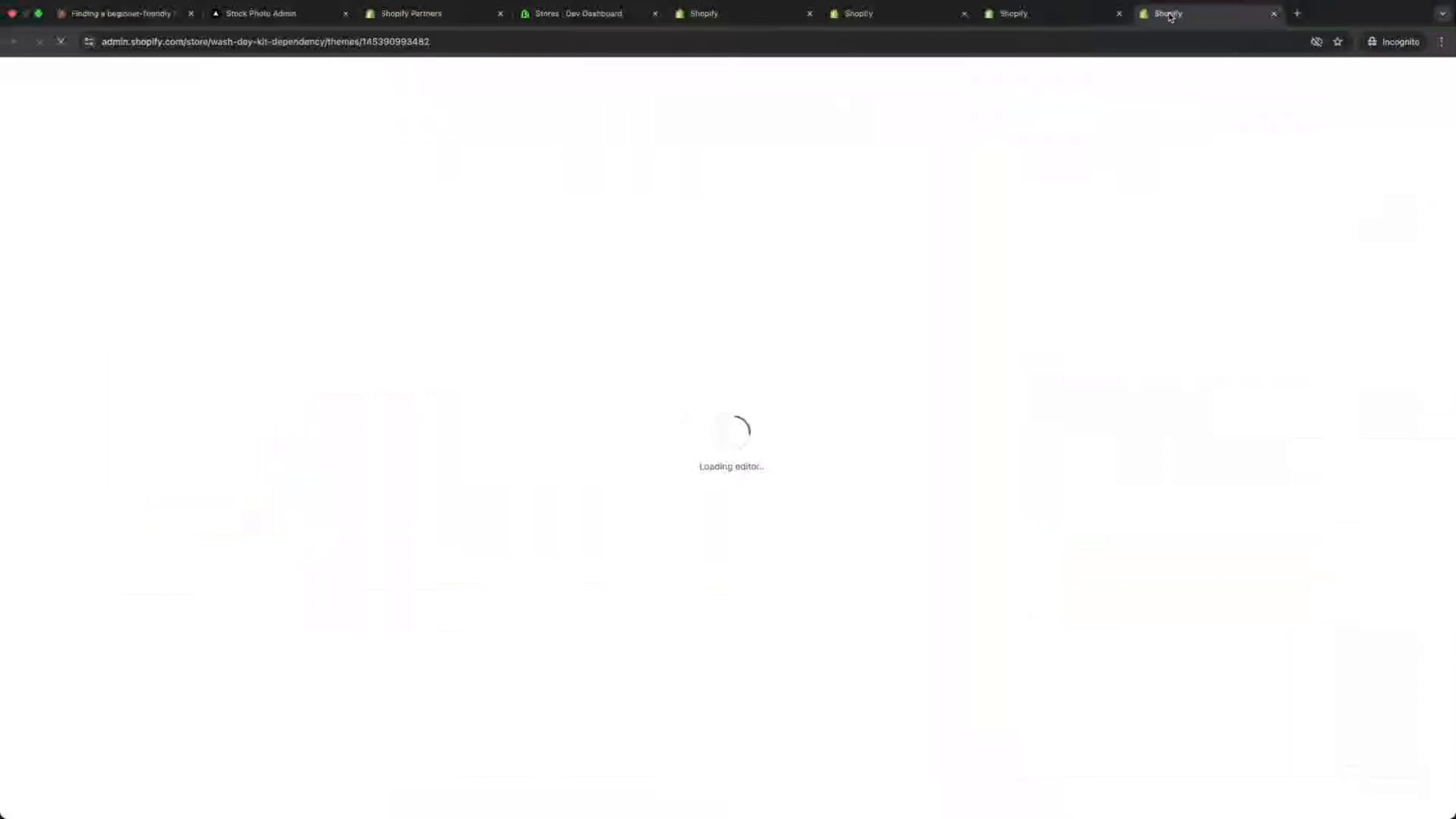 
wait(5.25)
 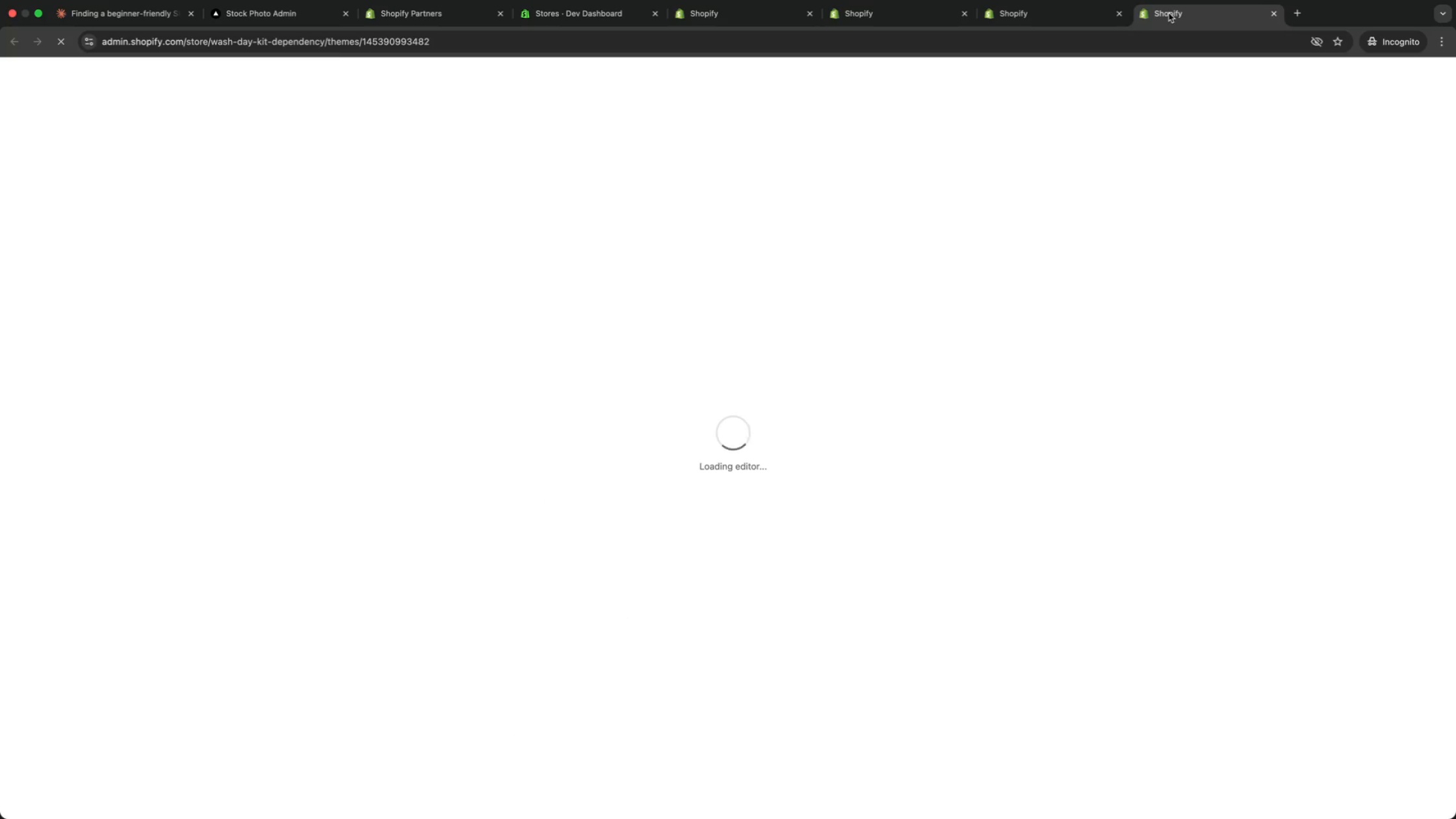 
left_click([917, 14])
 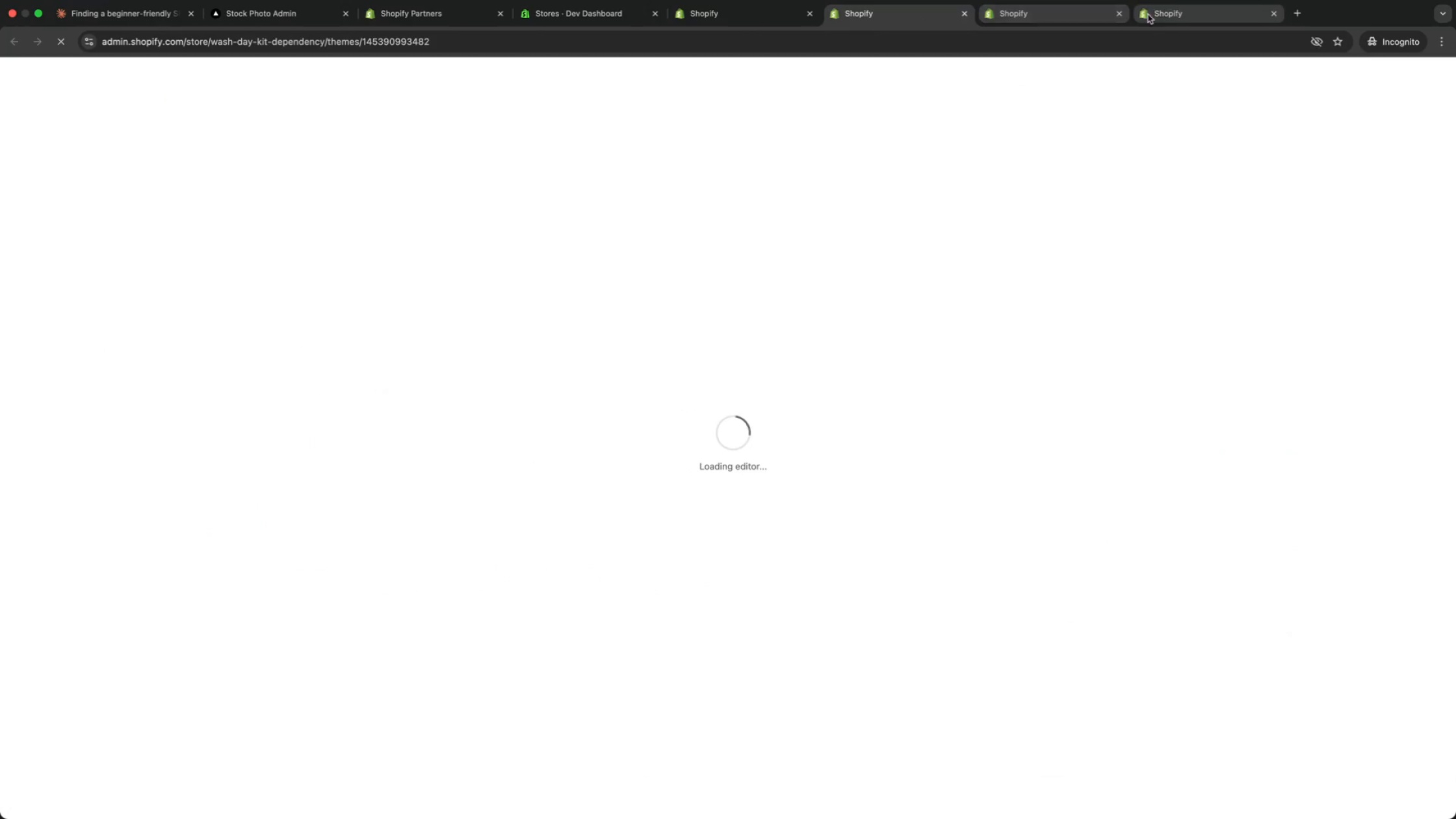 
left_click([1154, 14])
 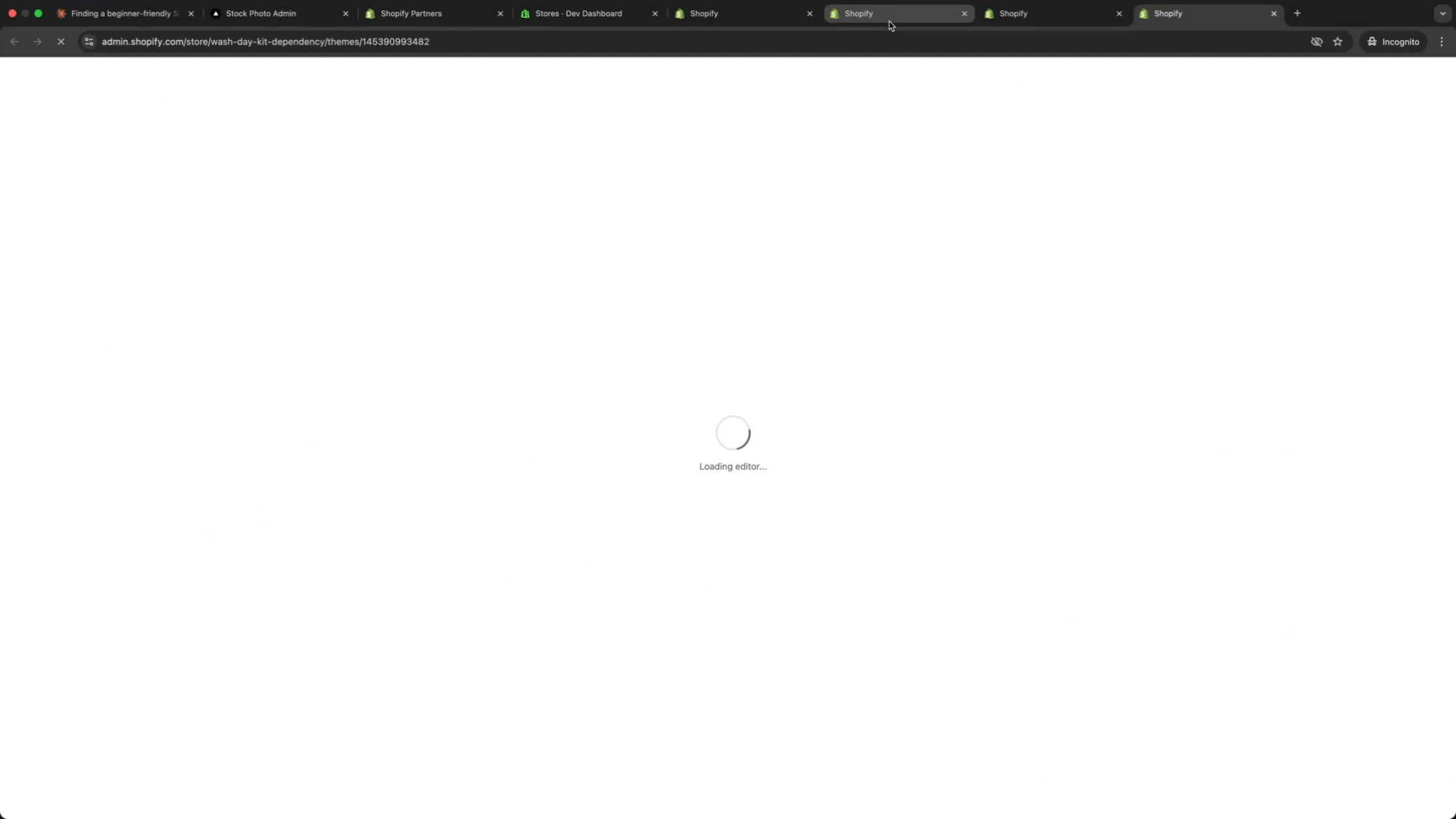 
left_click([889, 21])
 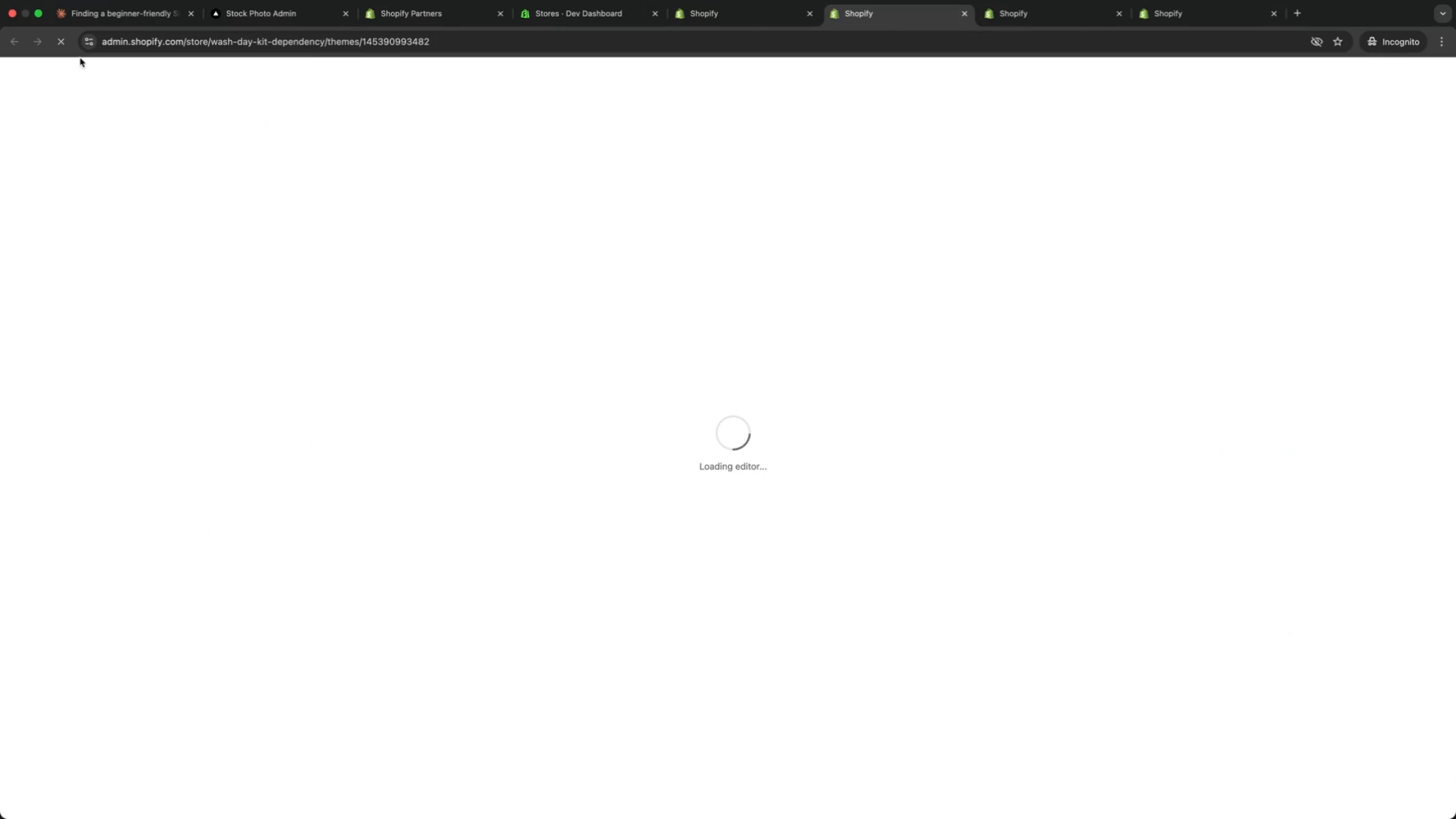 
left_click([61, 47])
 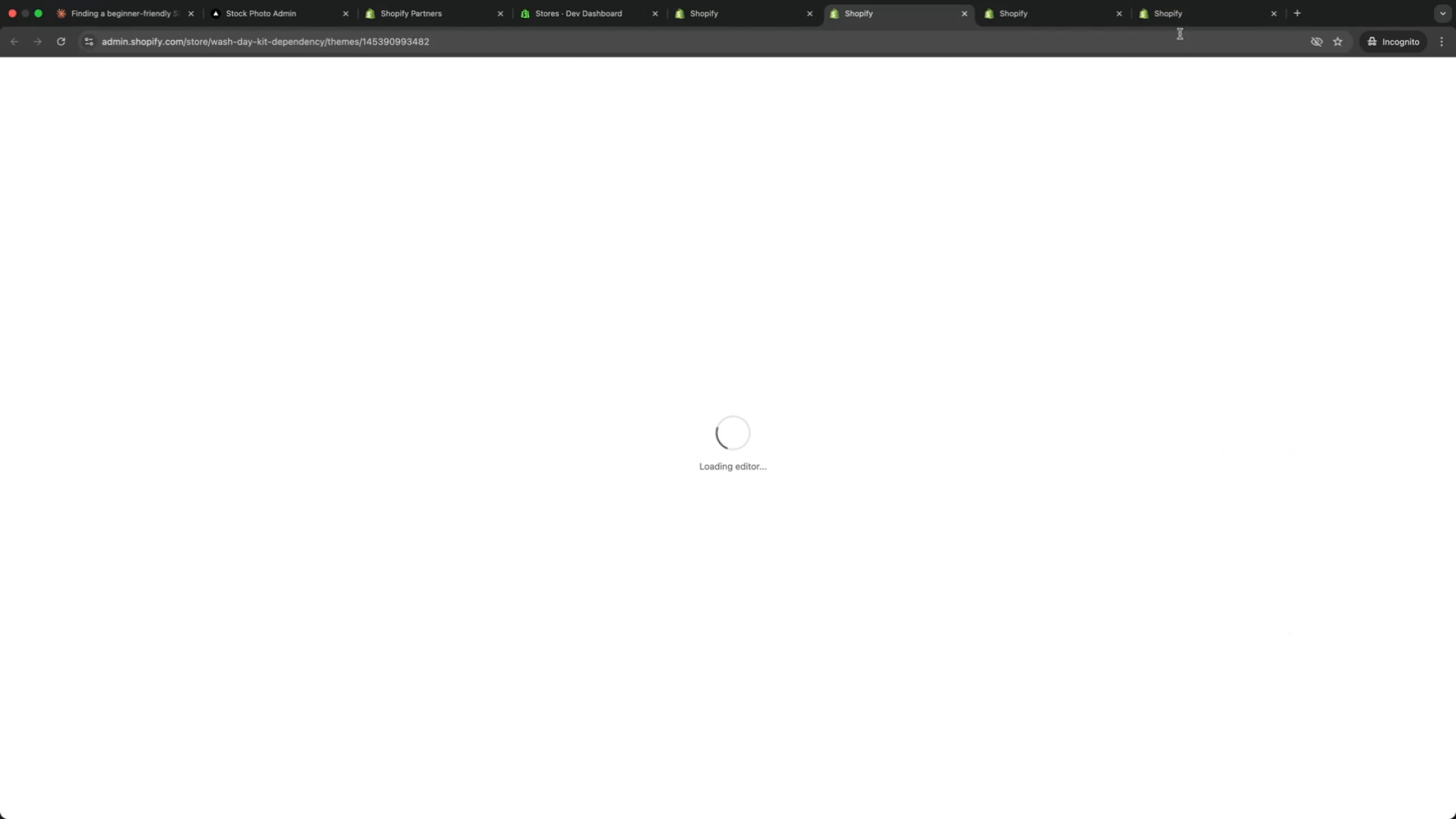 
mouse_move([1168, 25])
 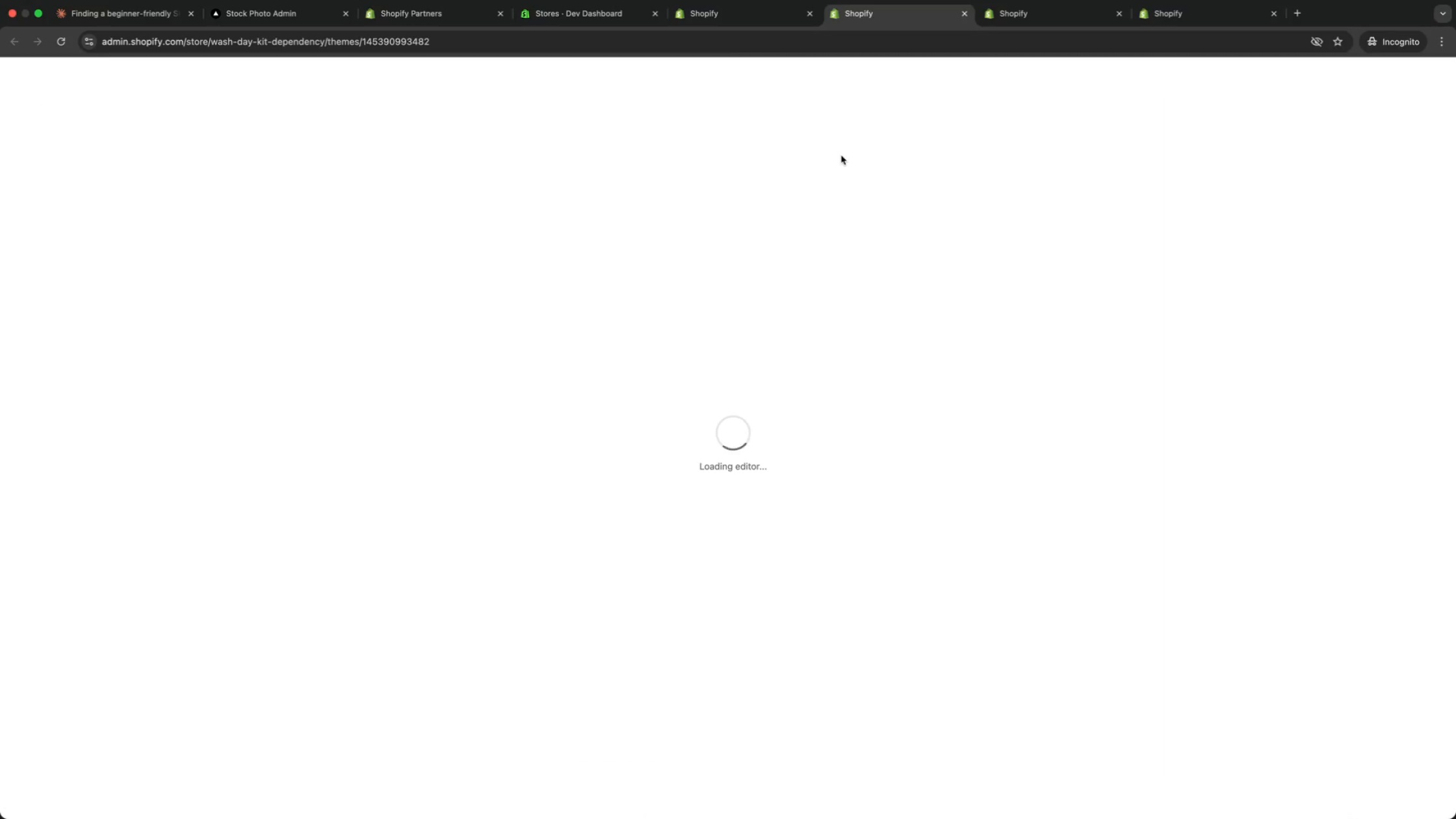 
wait(6.7)
 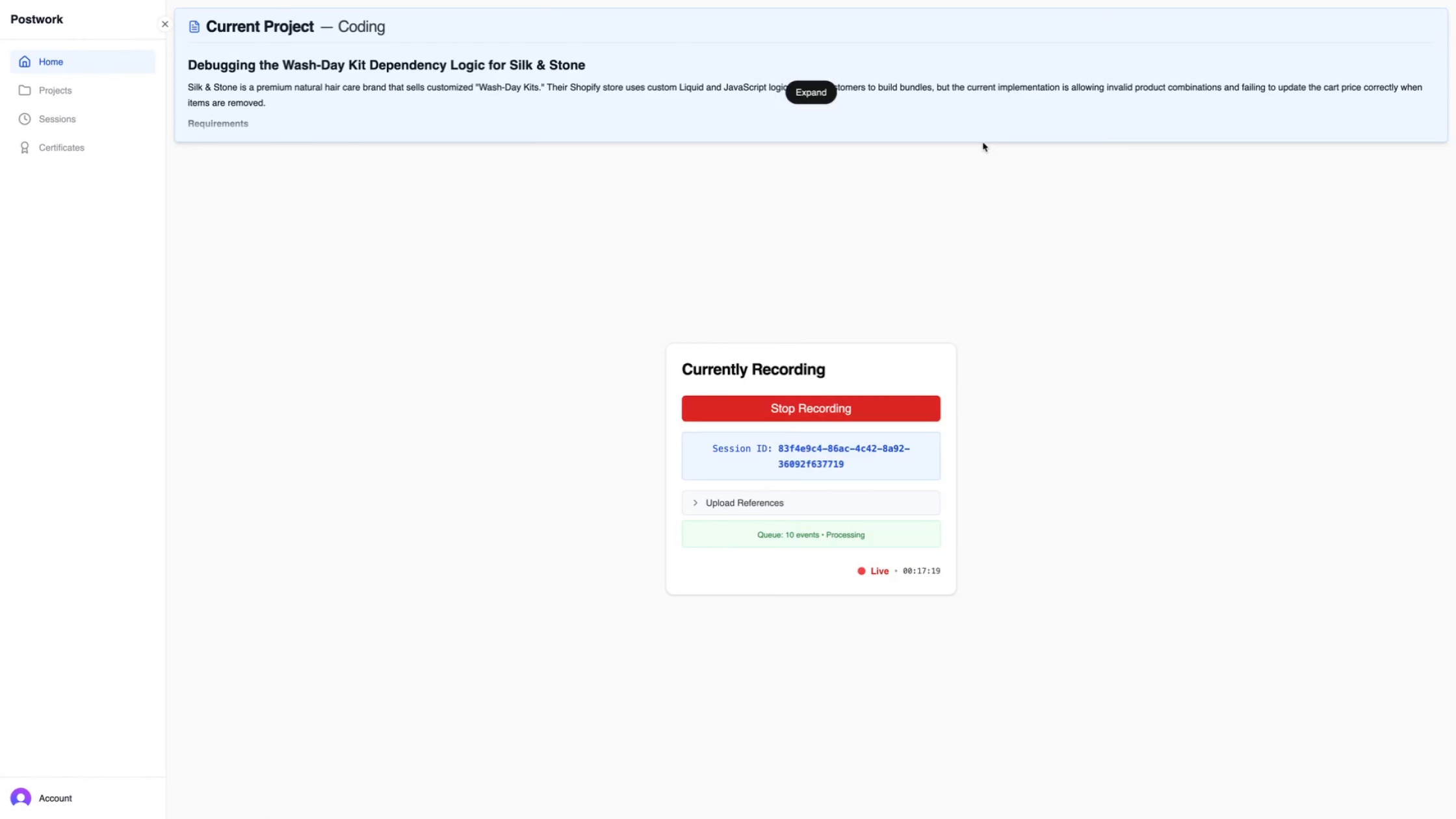 
left_click([1193, 14])
 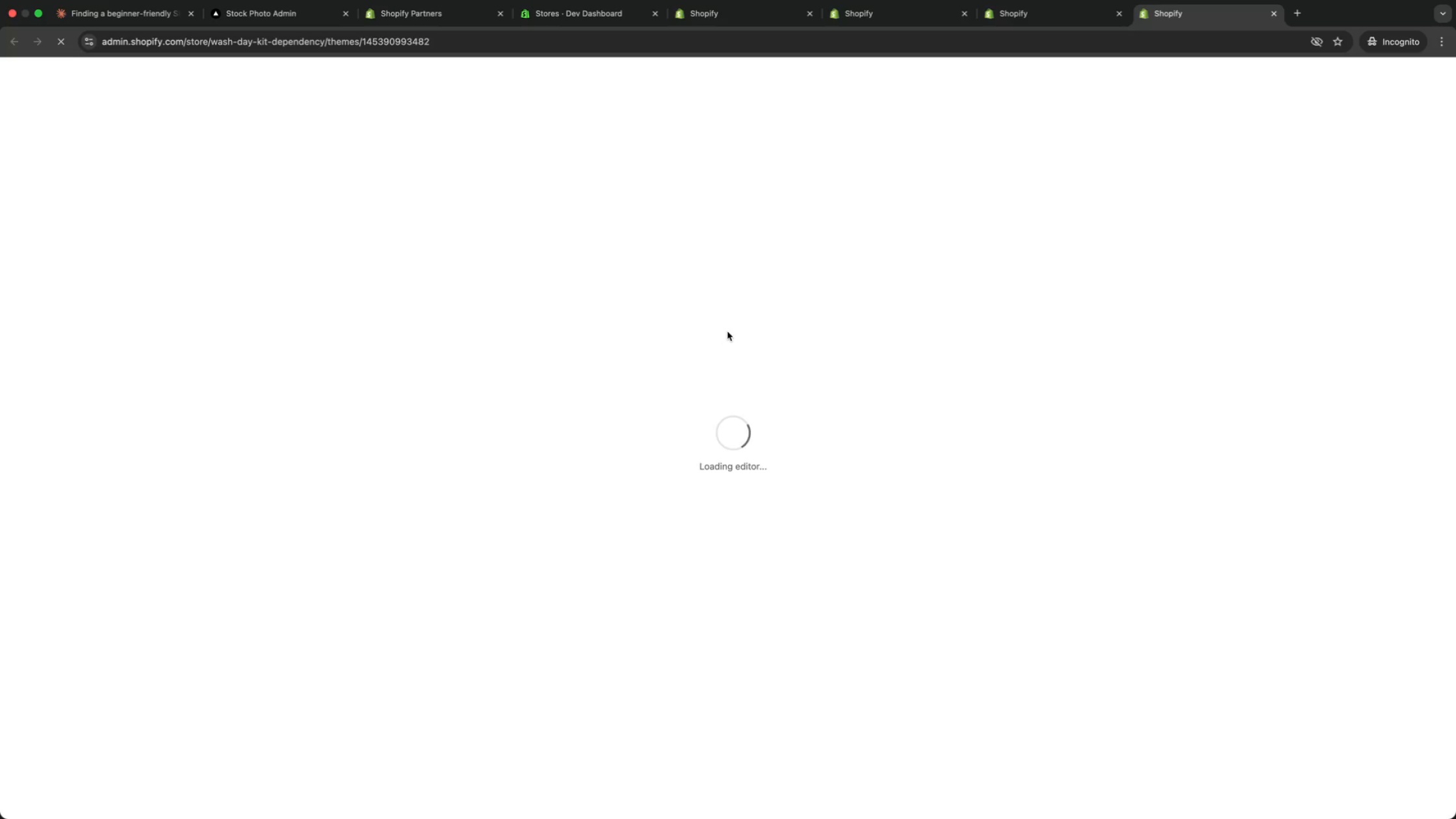 
wait(7.13)
 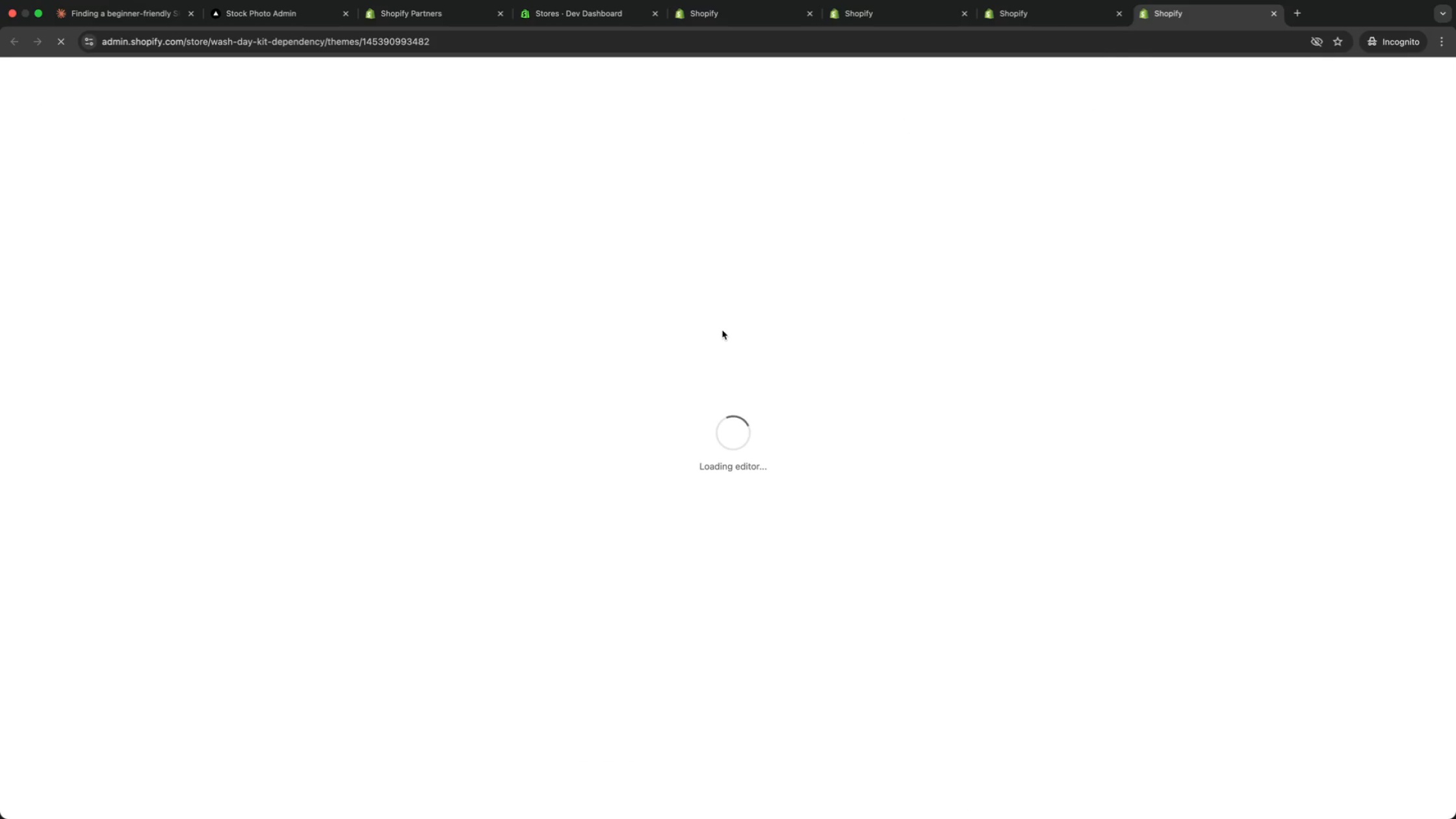 
scroll: coordinate [727, 332], scroll_direction: down, amount: 64.0
 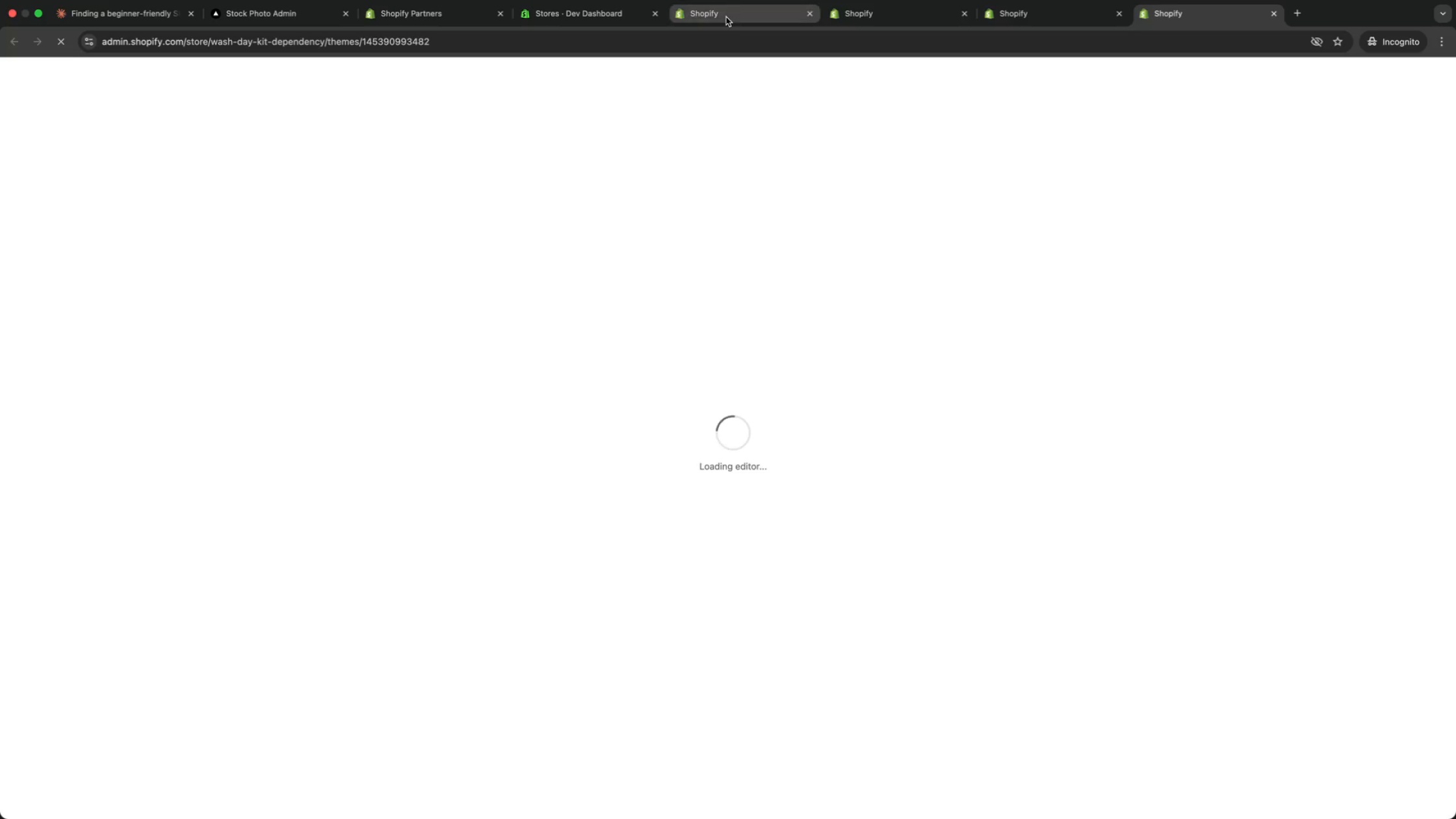 
left_click([726, 17])
 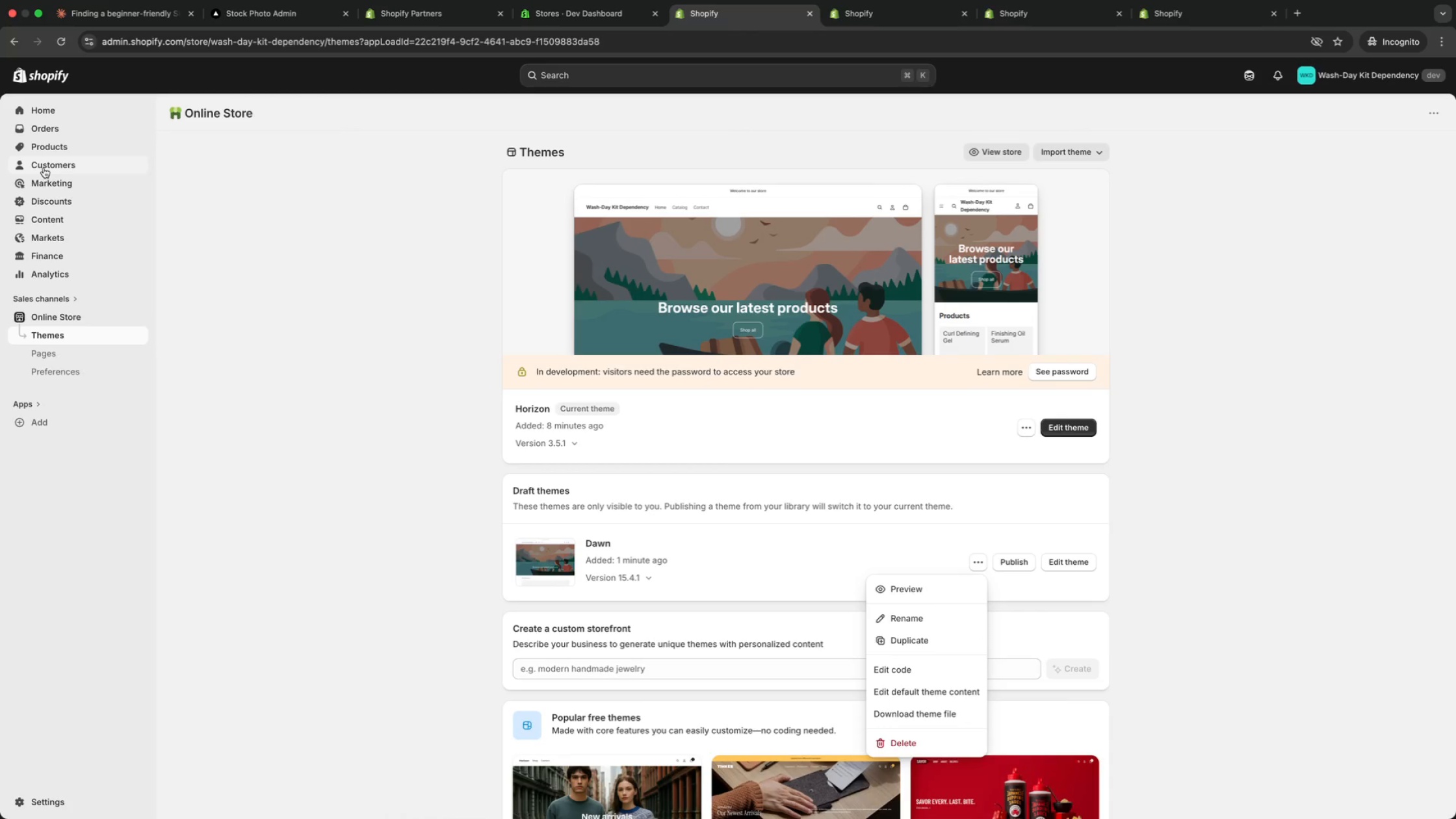 
left_click([62, 151])
 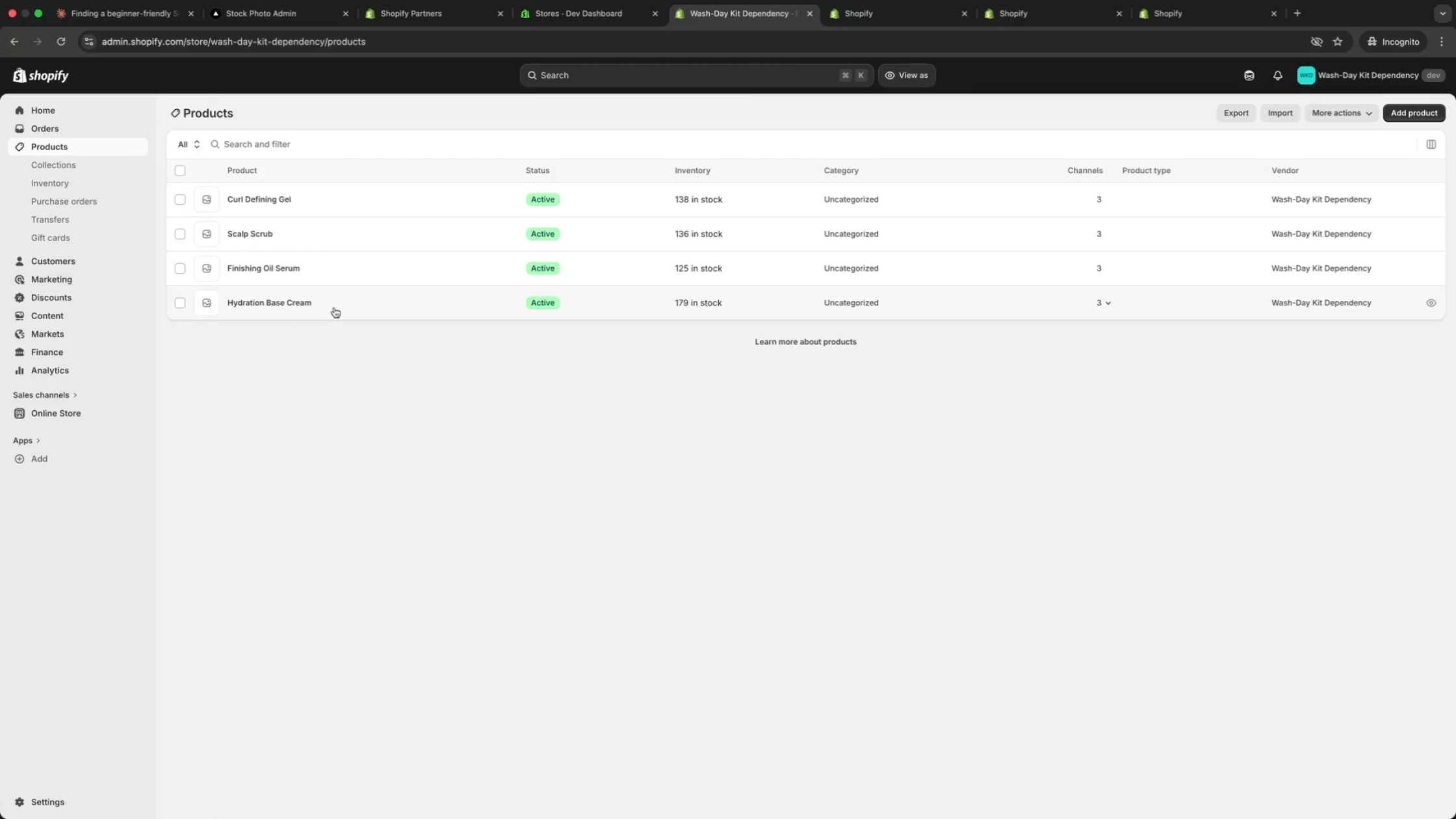 
left_click([304, 308])
 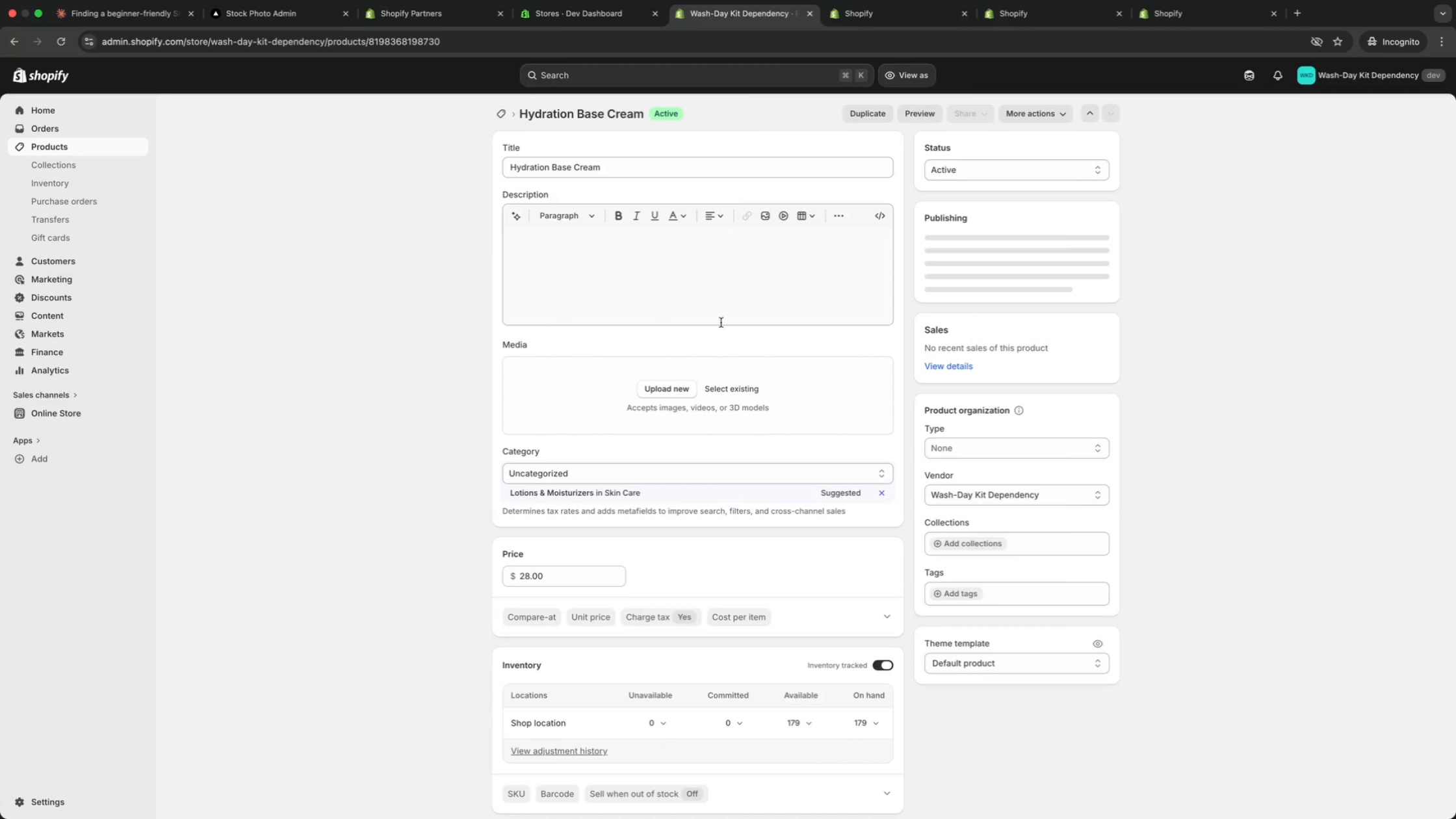 
scroll: coordinate [719, 326], scroll_direction: down, amount: 25.0
 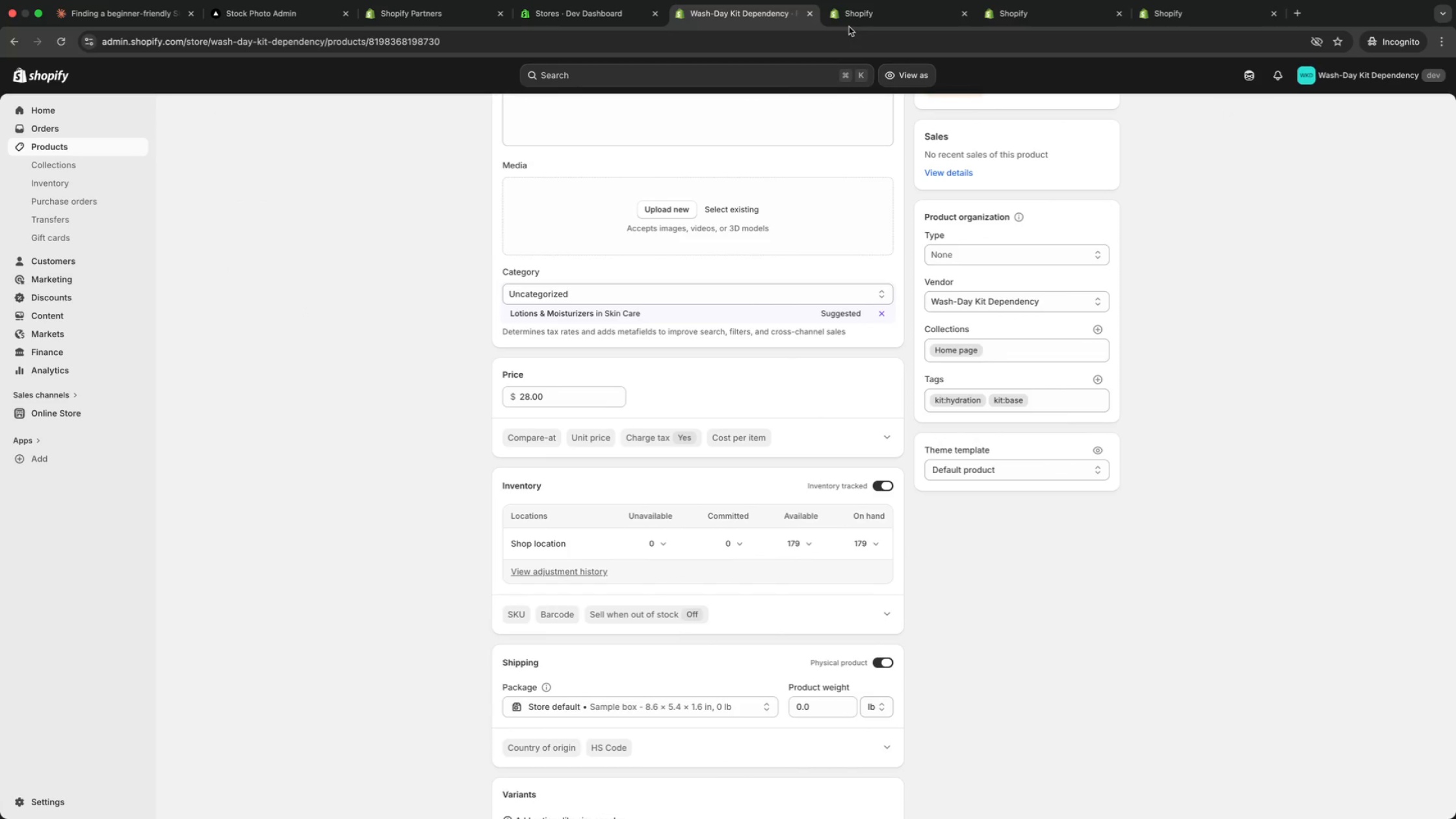 
left_click([858, 18])
 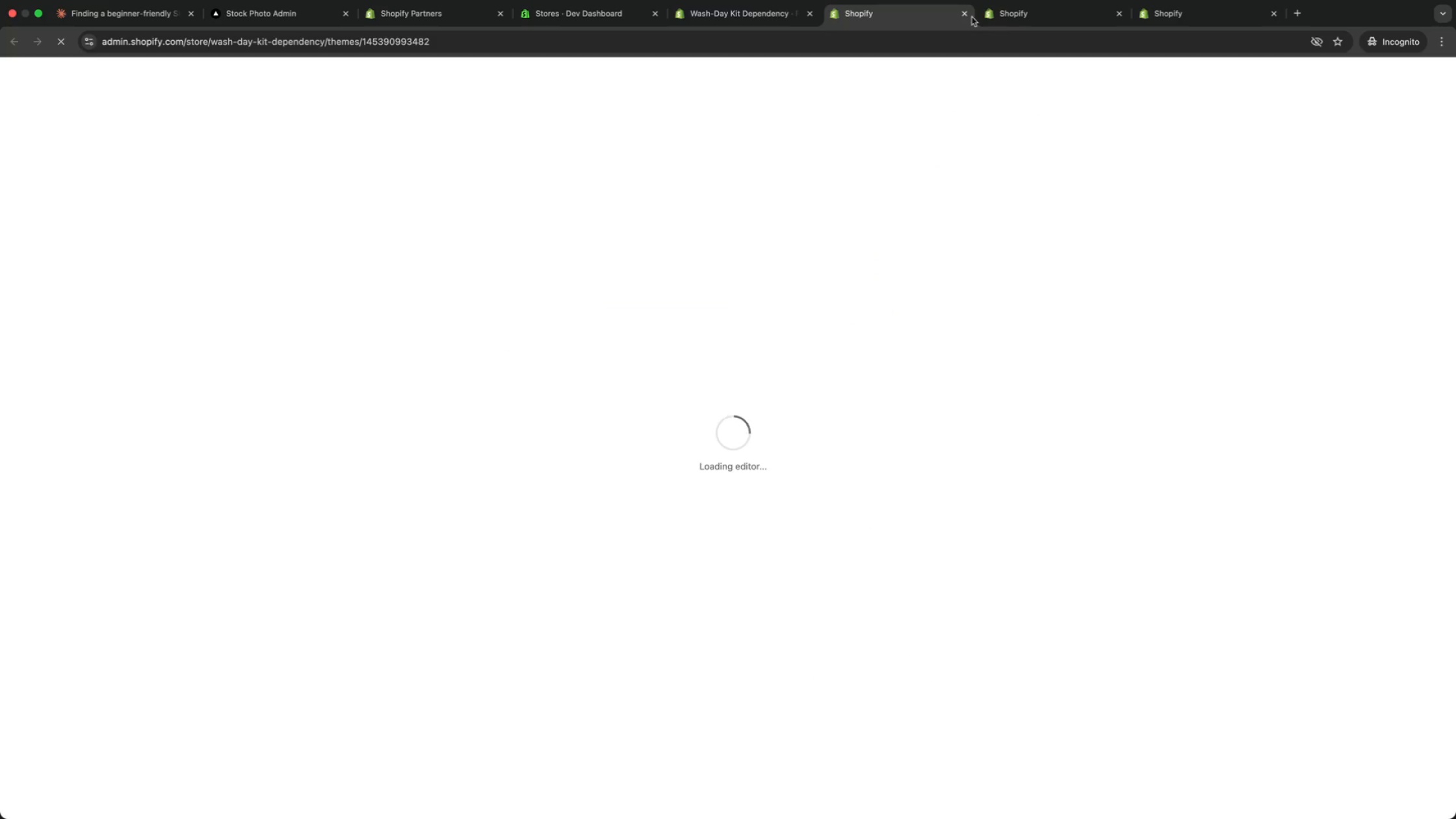 
left_click([1165, 15])
 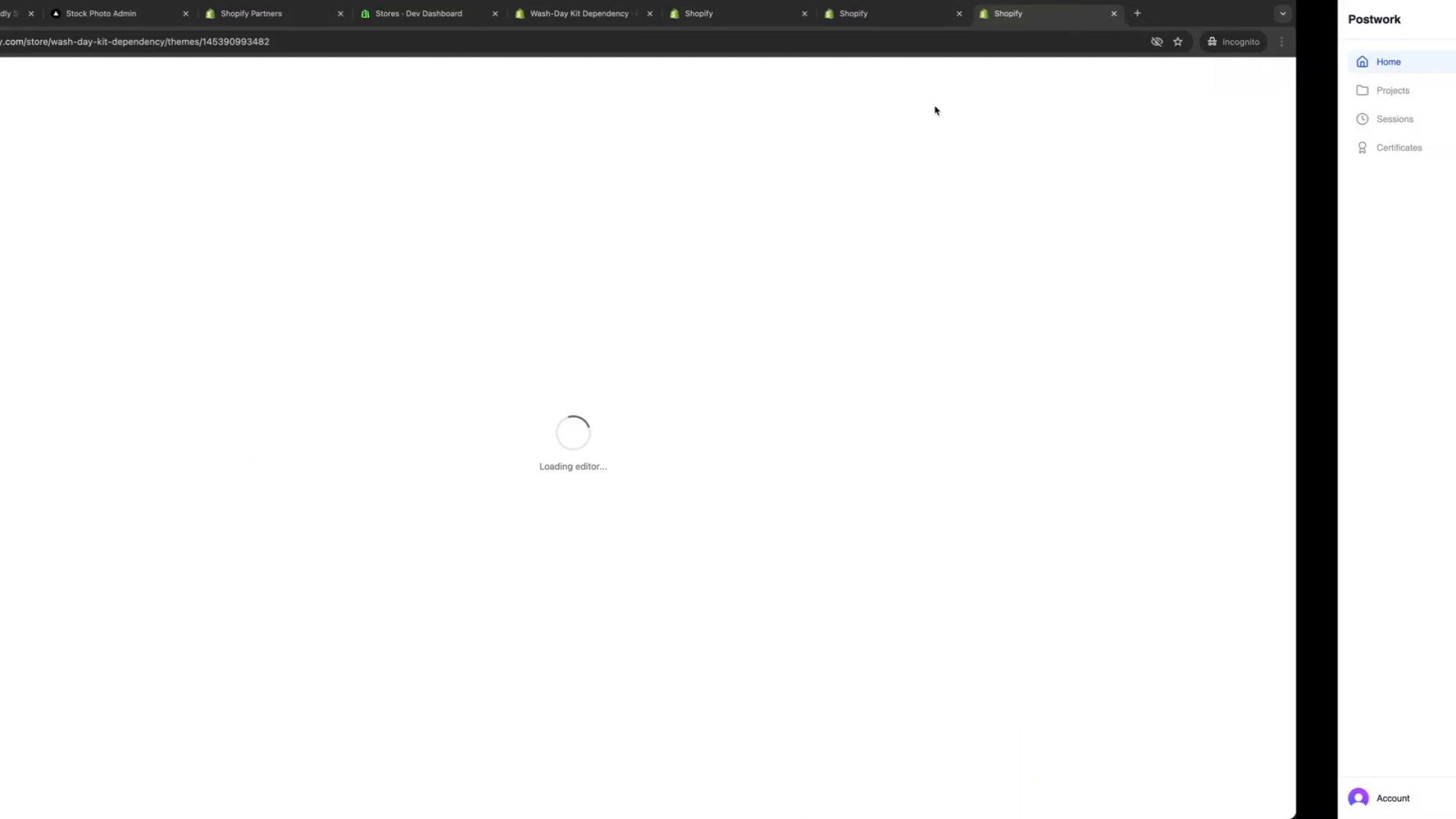 
left_click([886, 25])
 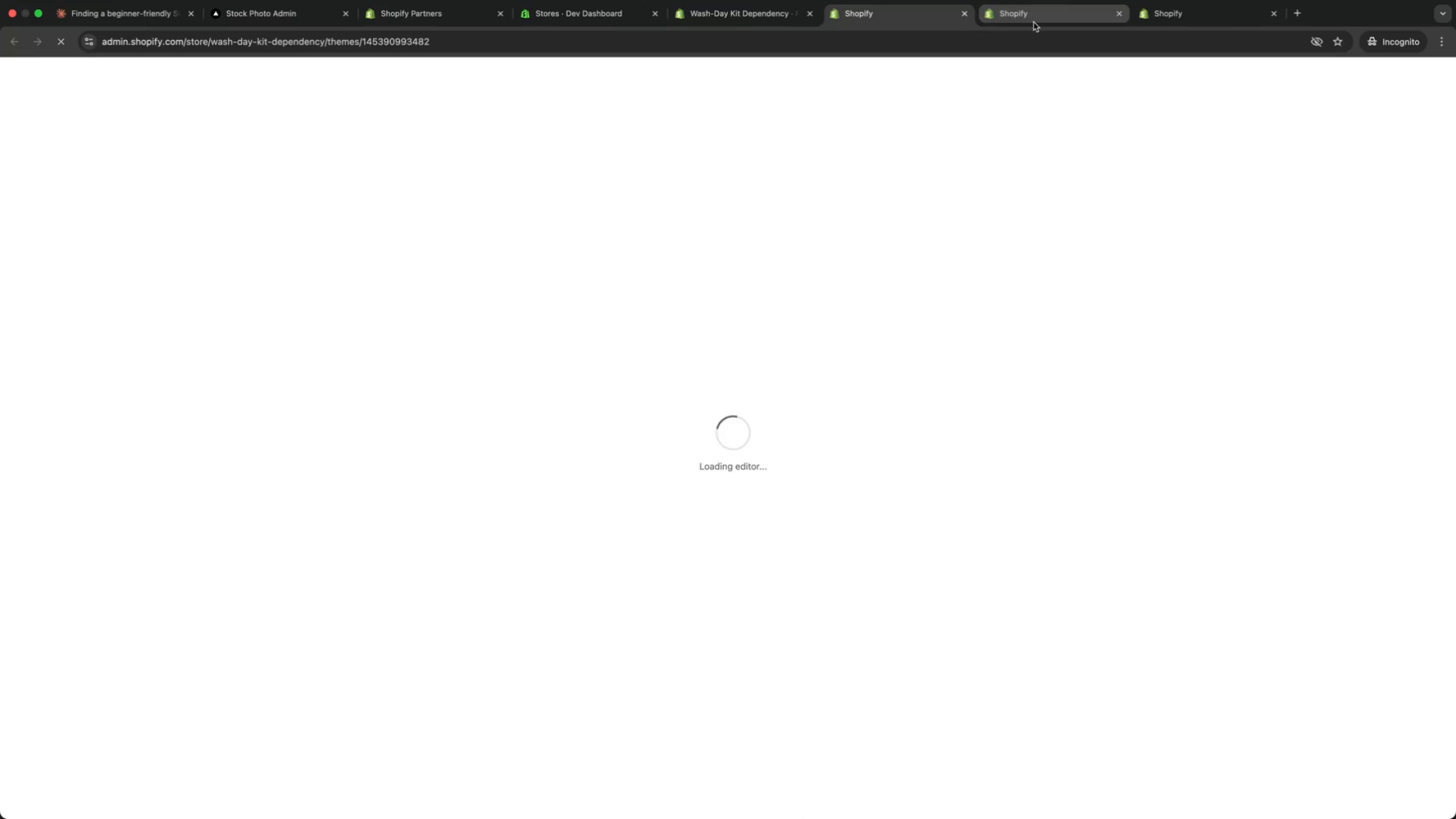 
left_click([1034, 22])
 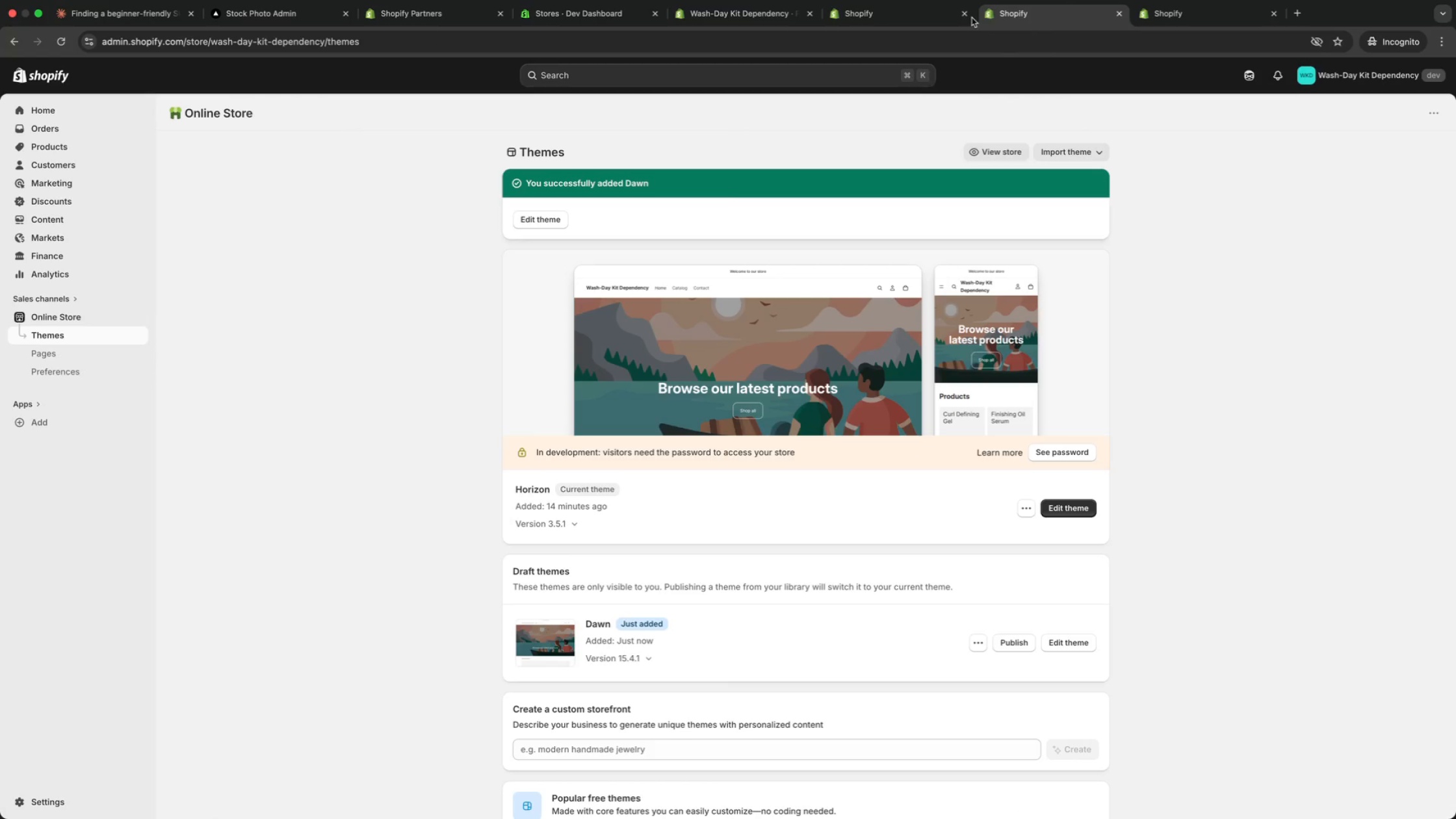 
mouse_move([900, 17])
 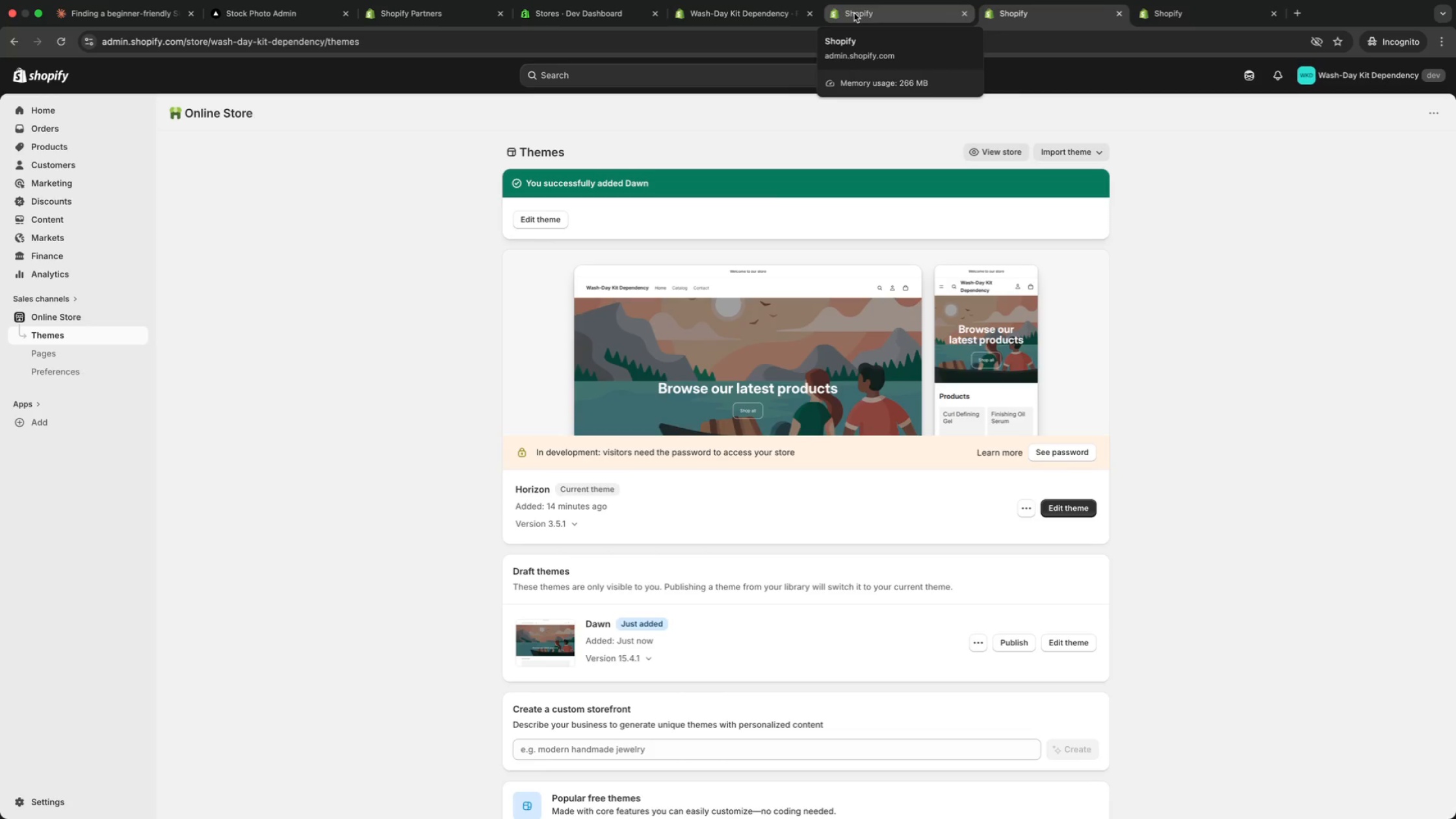 
left_click([854, 13])
 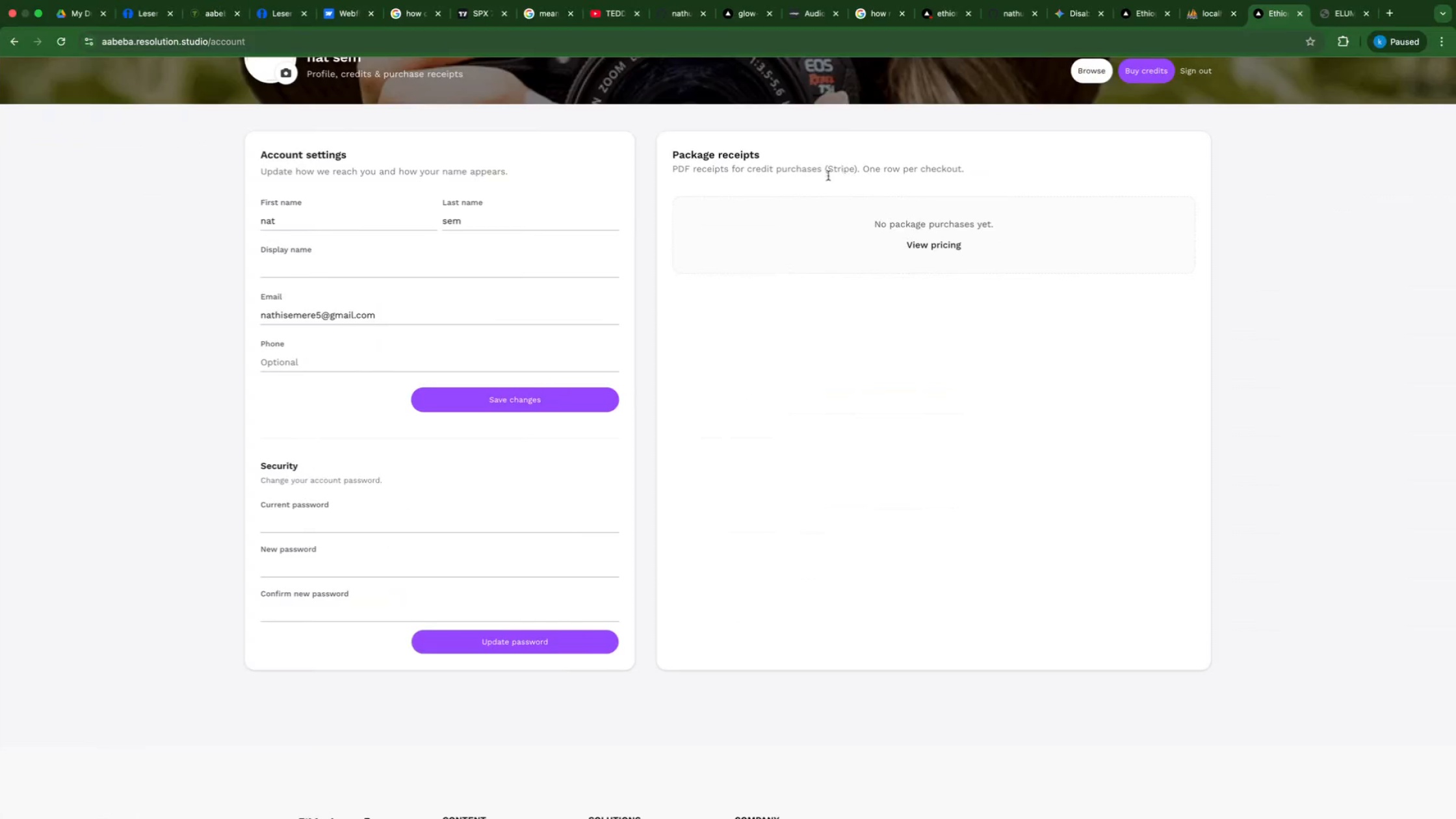 
wait(6.48)
 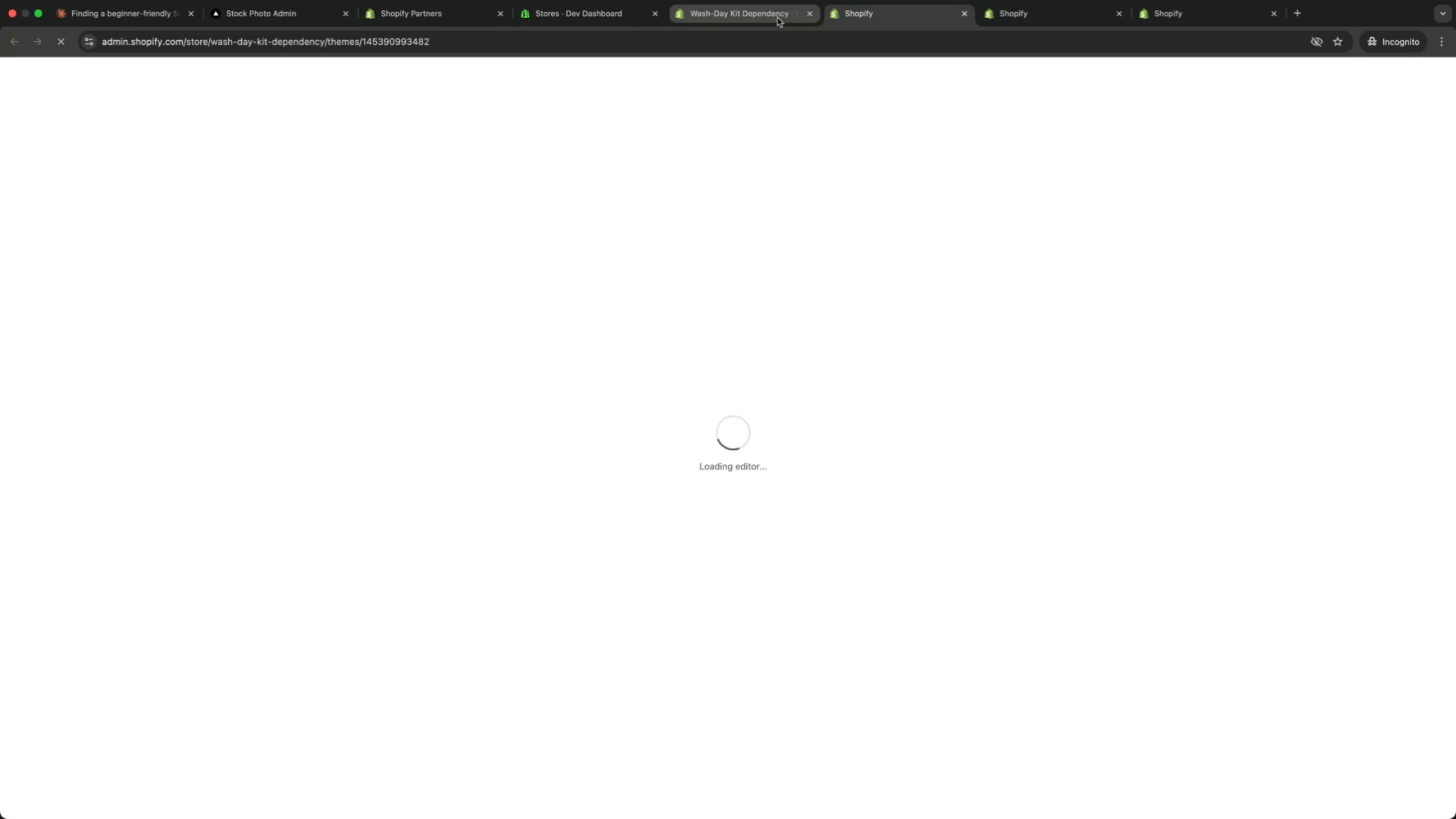 
scroll: coordinate [651, 218], scroll_direction: up, amount: 6.0
 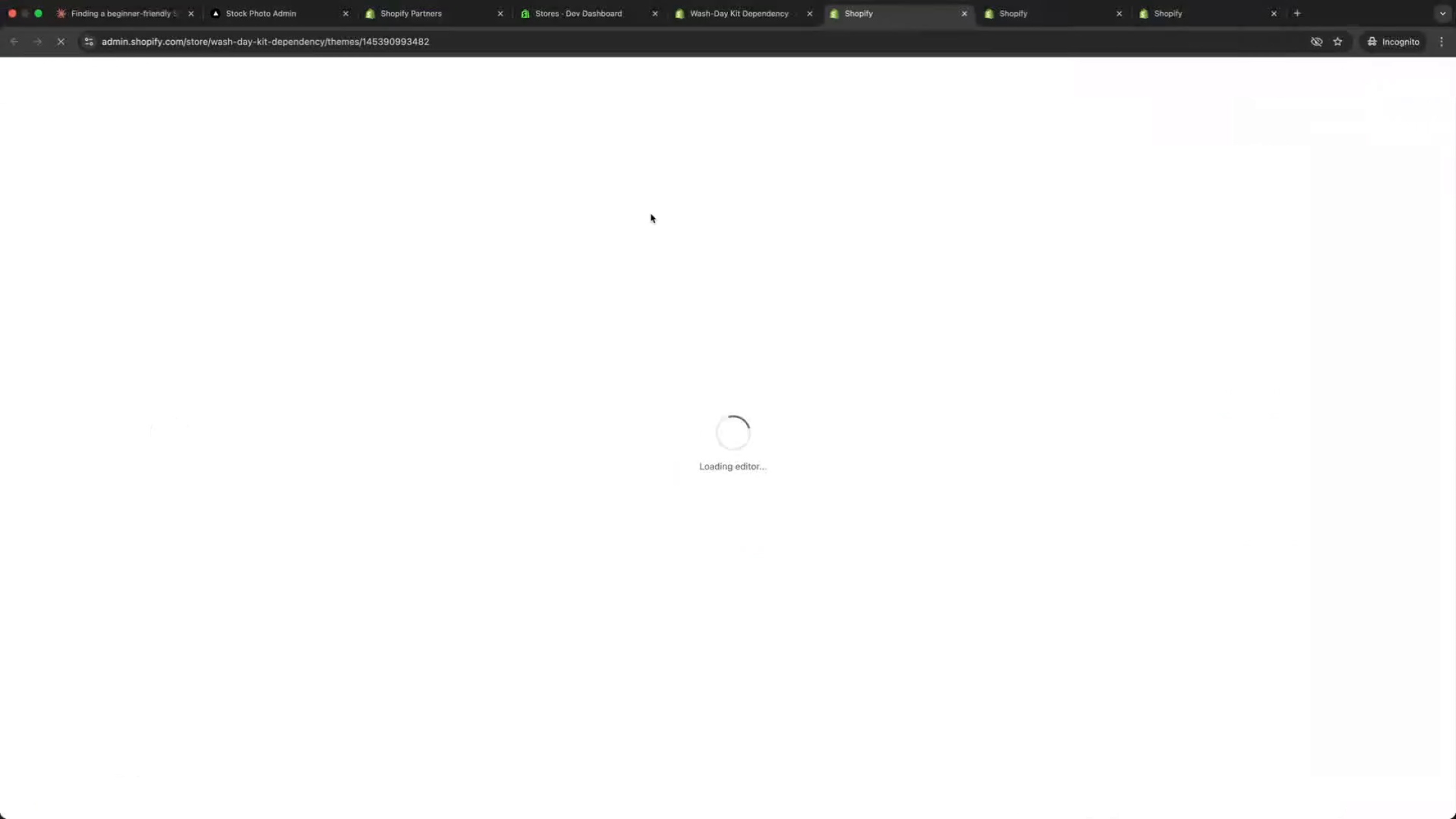 
wait(6.43)
 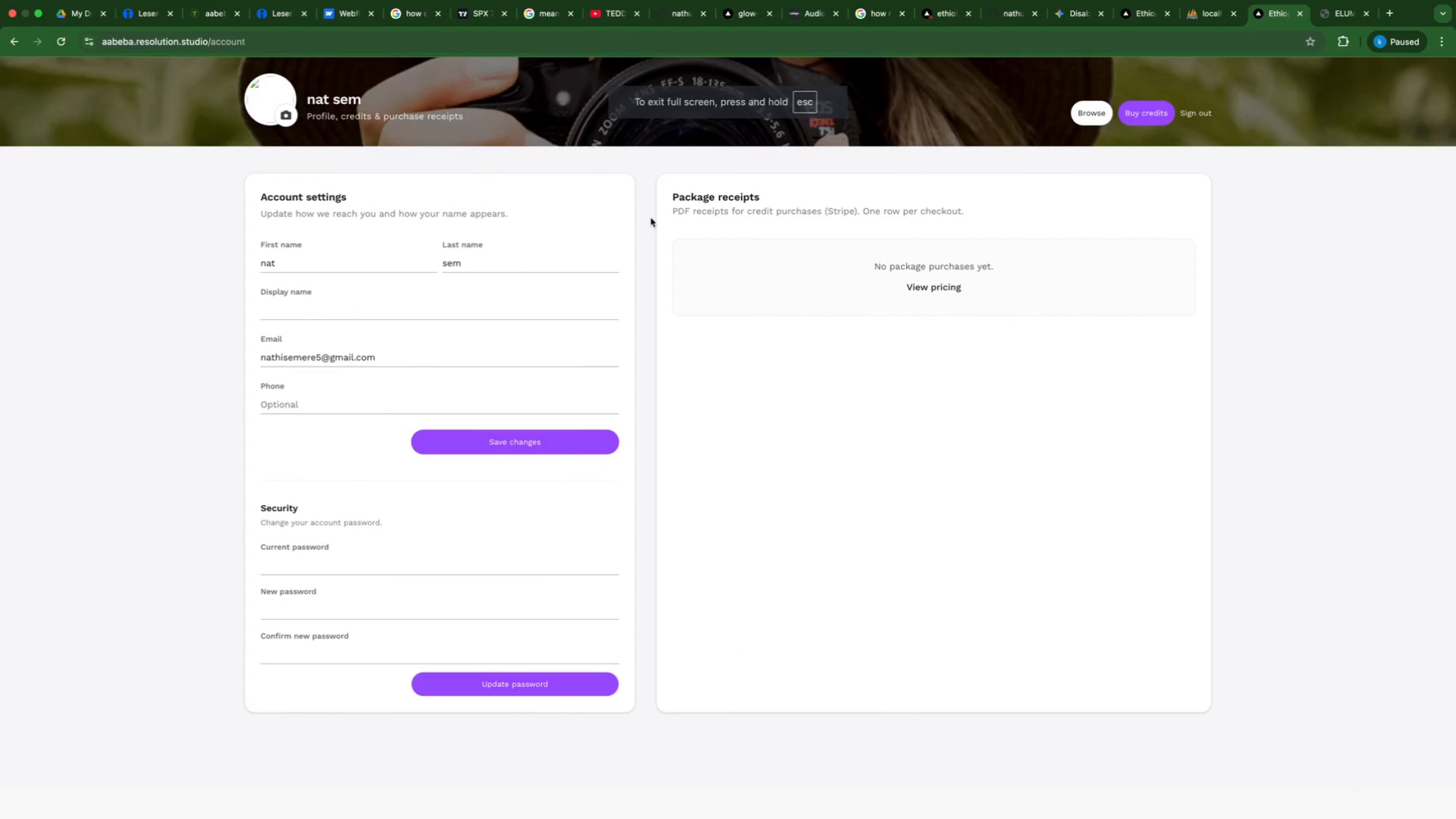 
left_click([747, 19])
 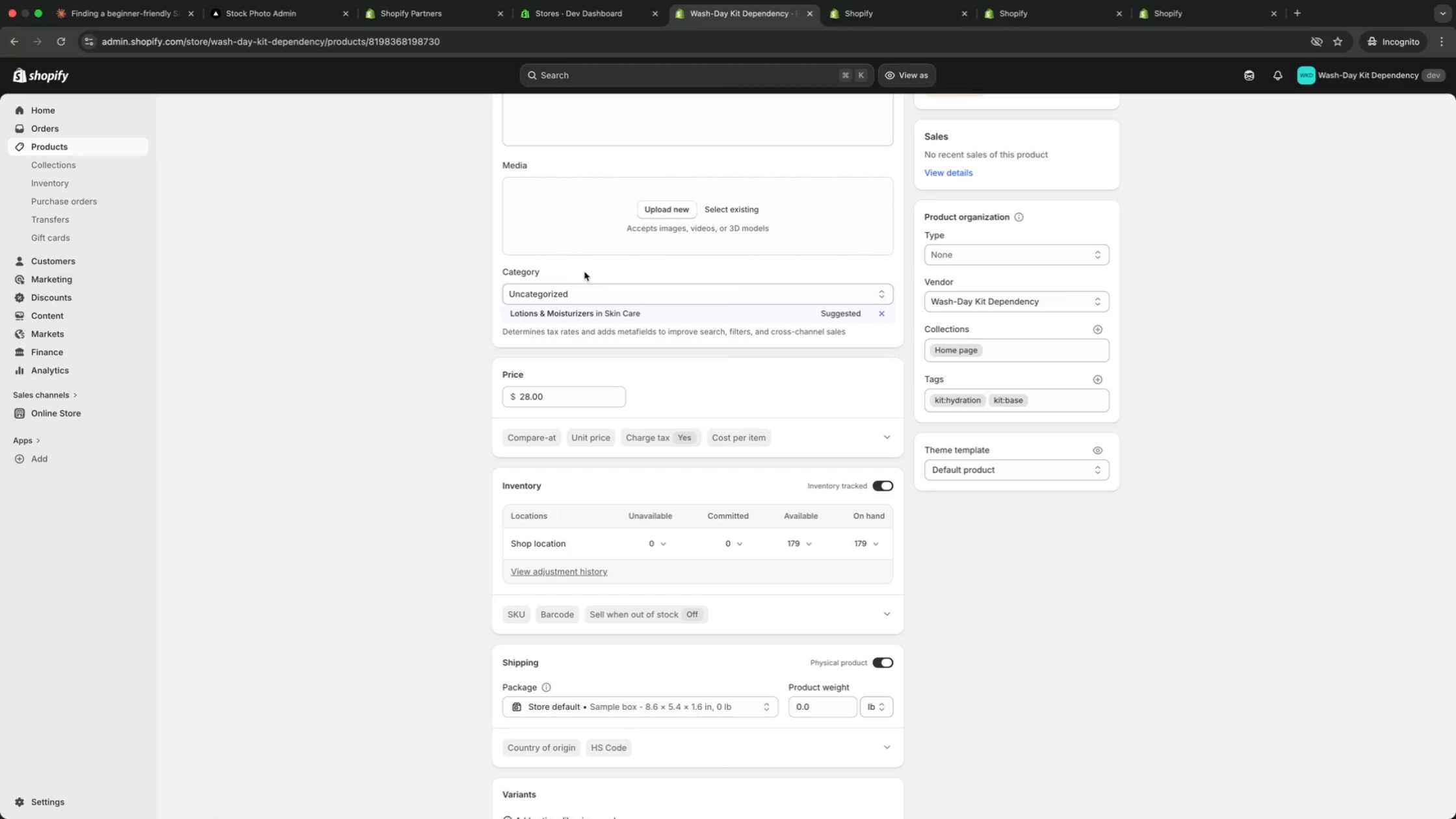 
scroll: coordinate [584, 272], scroll_direction: up, amount: 96.0
 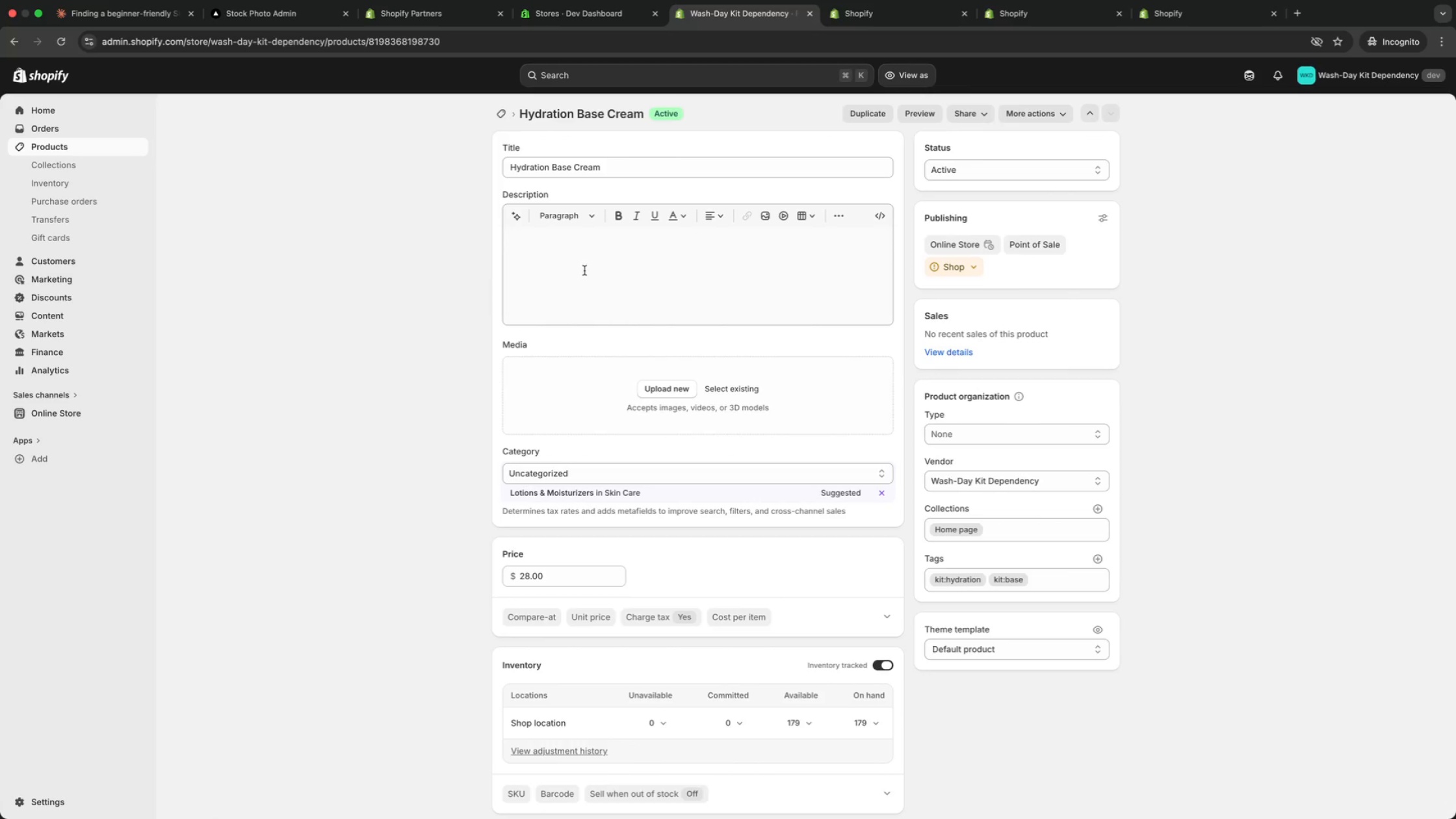 
wait(7.33)
 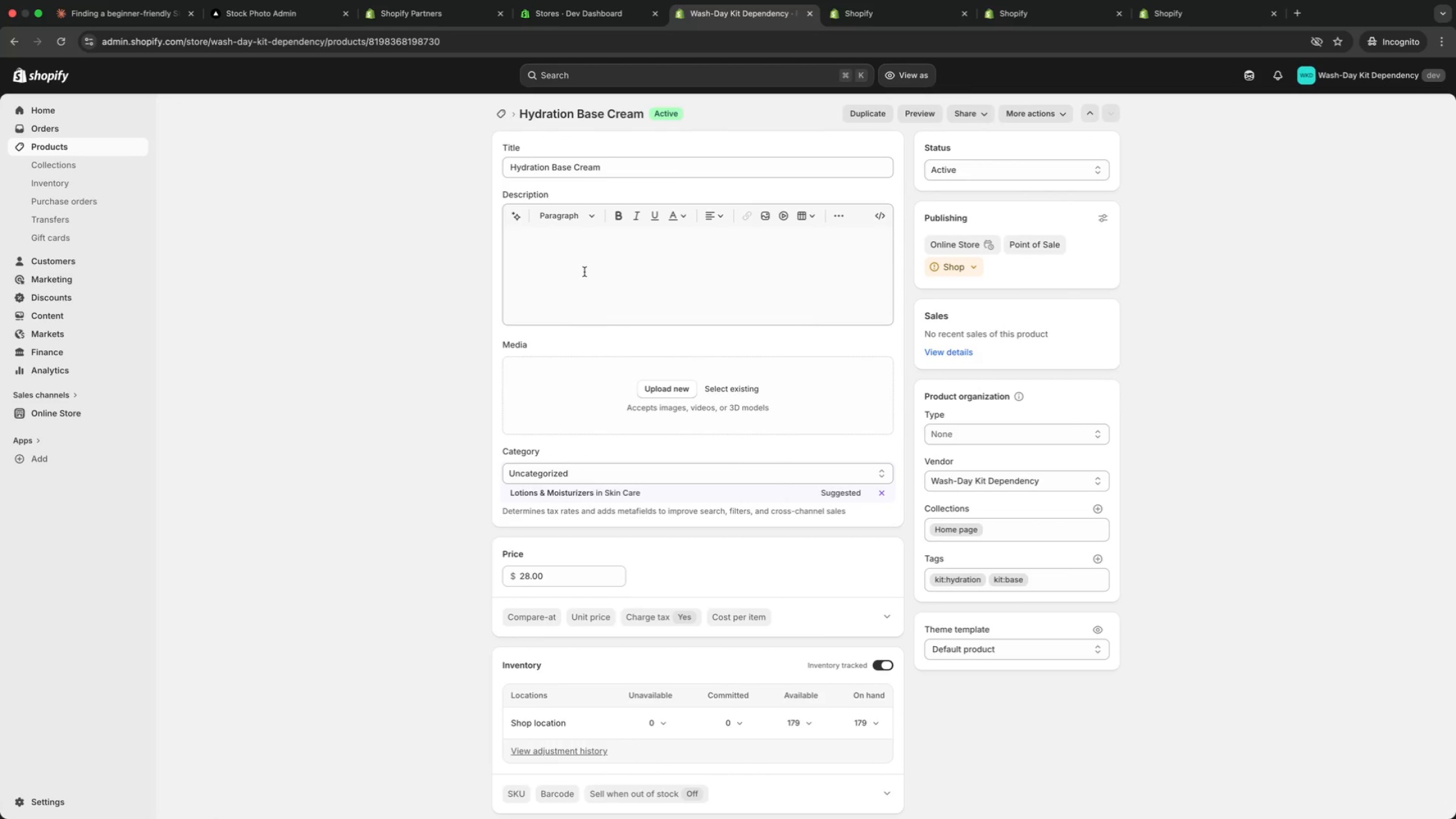 
left_click([891, 17])
 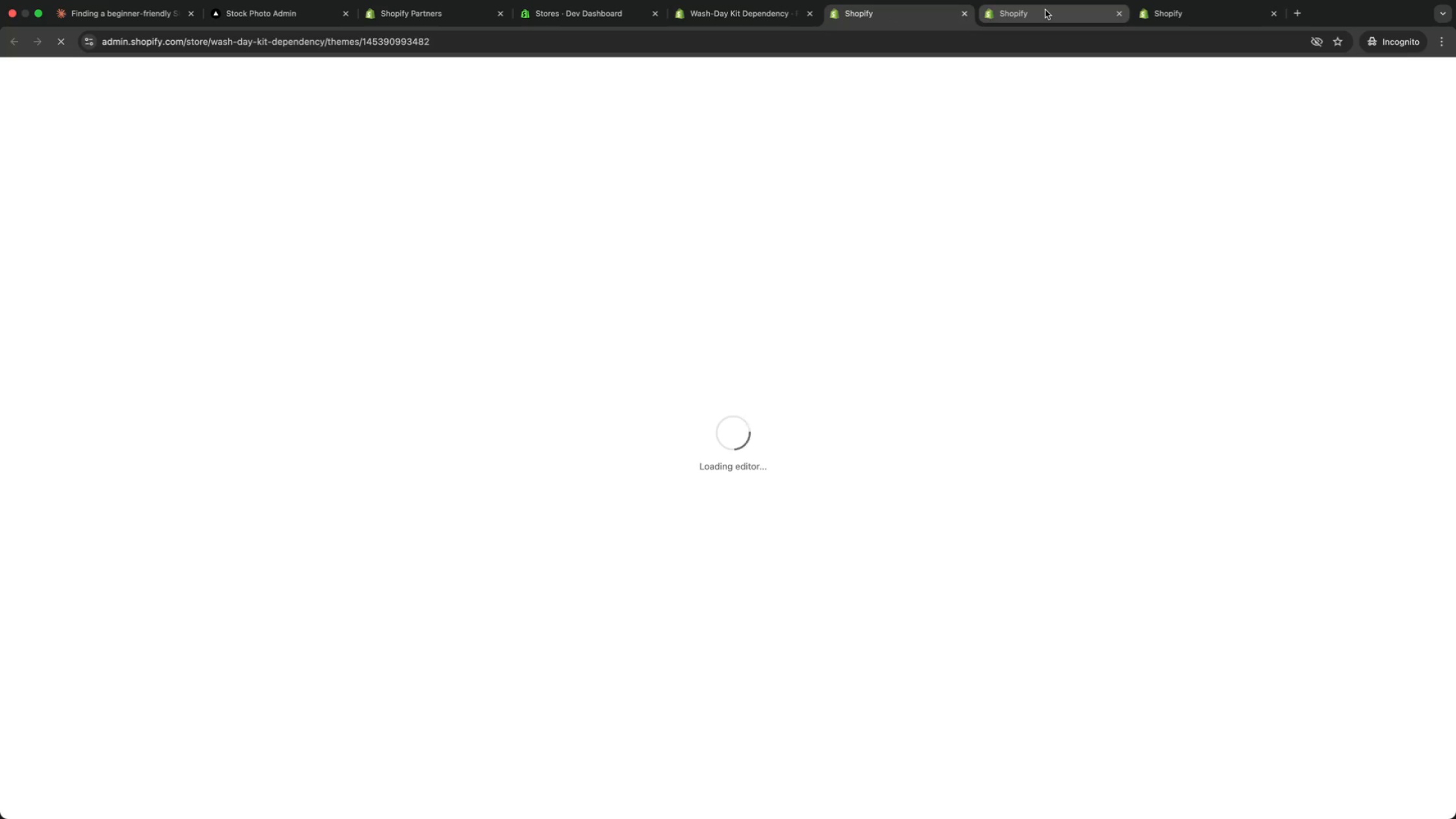 
left_click([726, 6])
 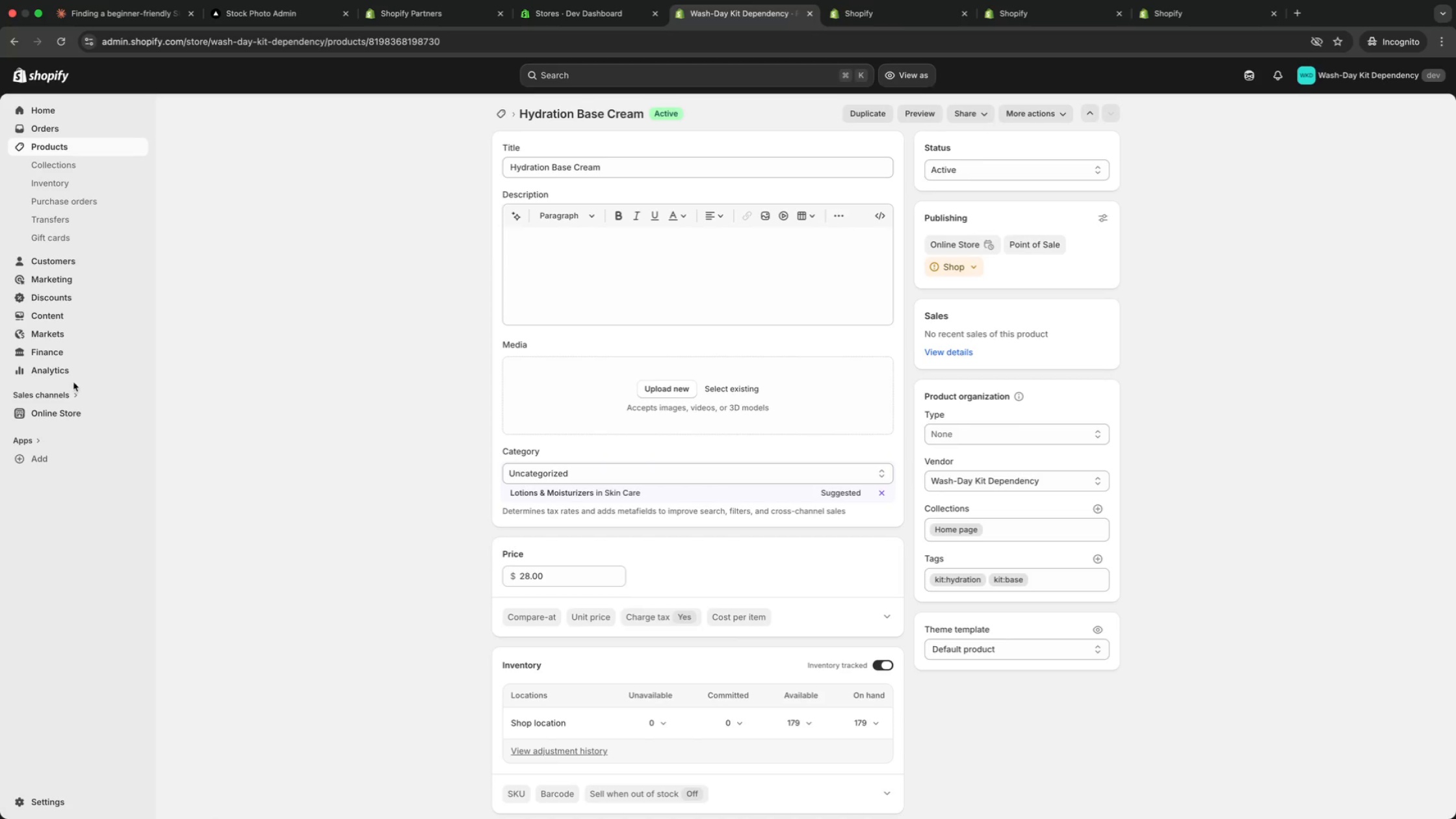 
left_click([77, 412])
 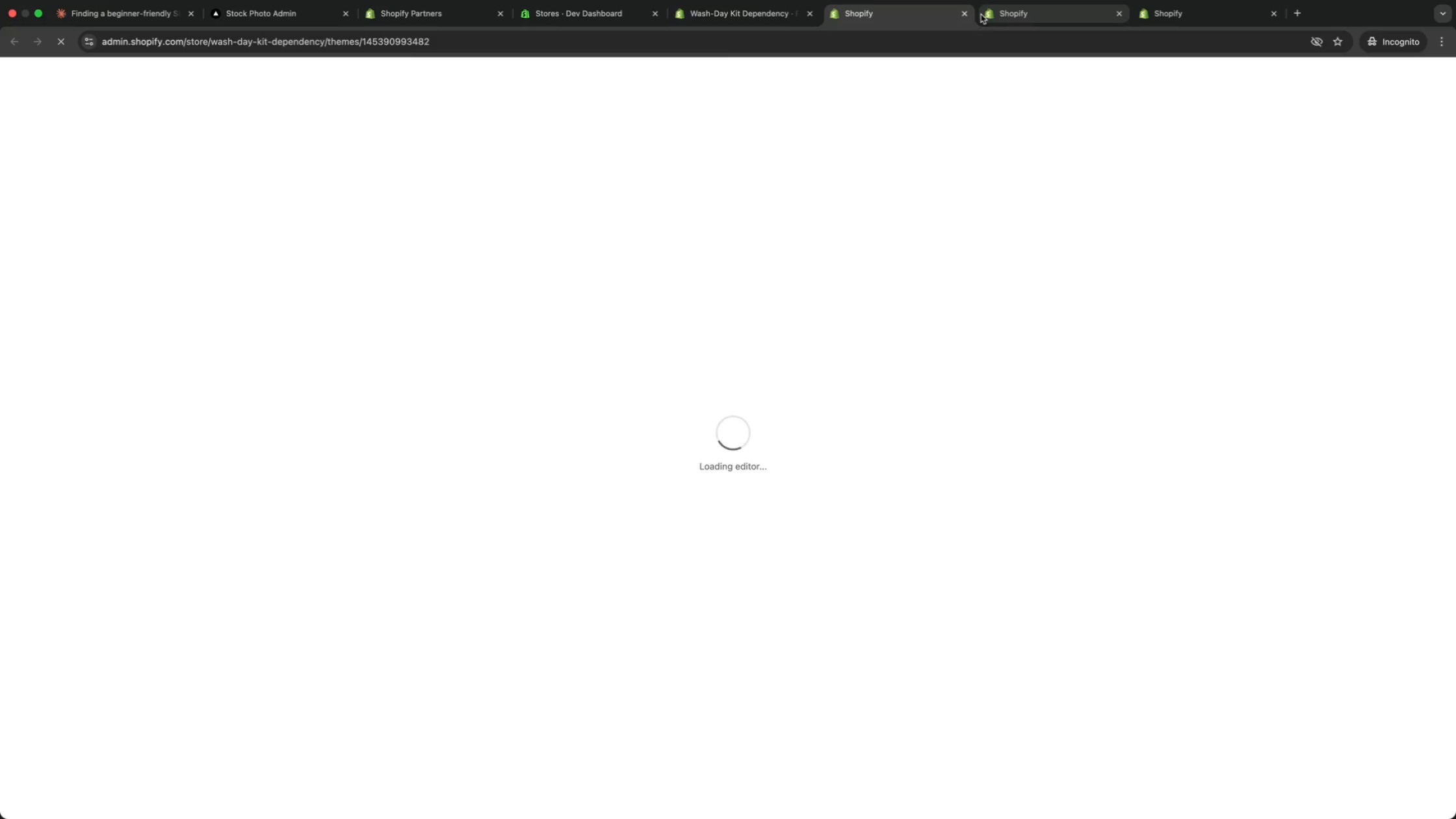 
left_click([965, 16])
 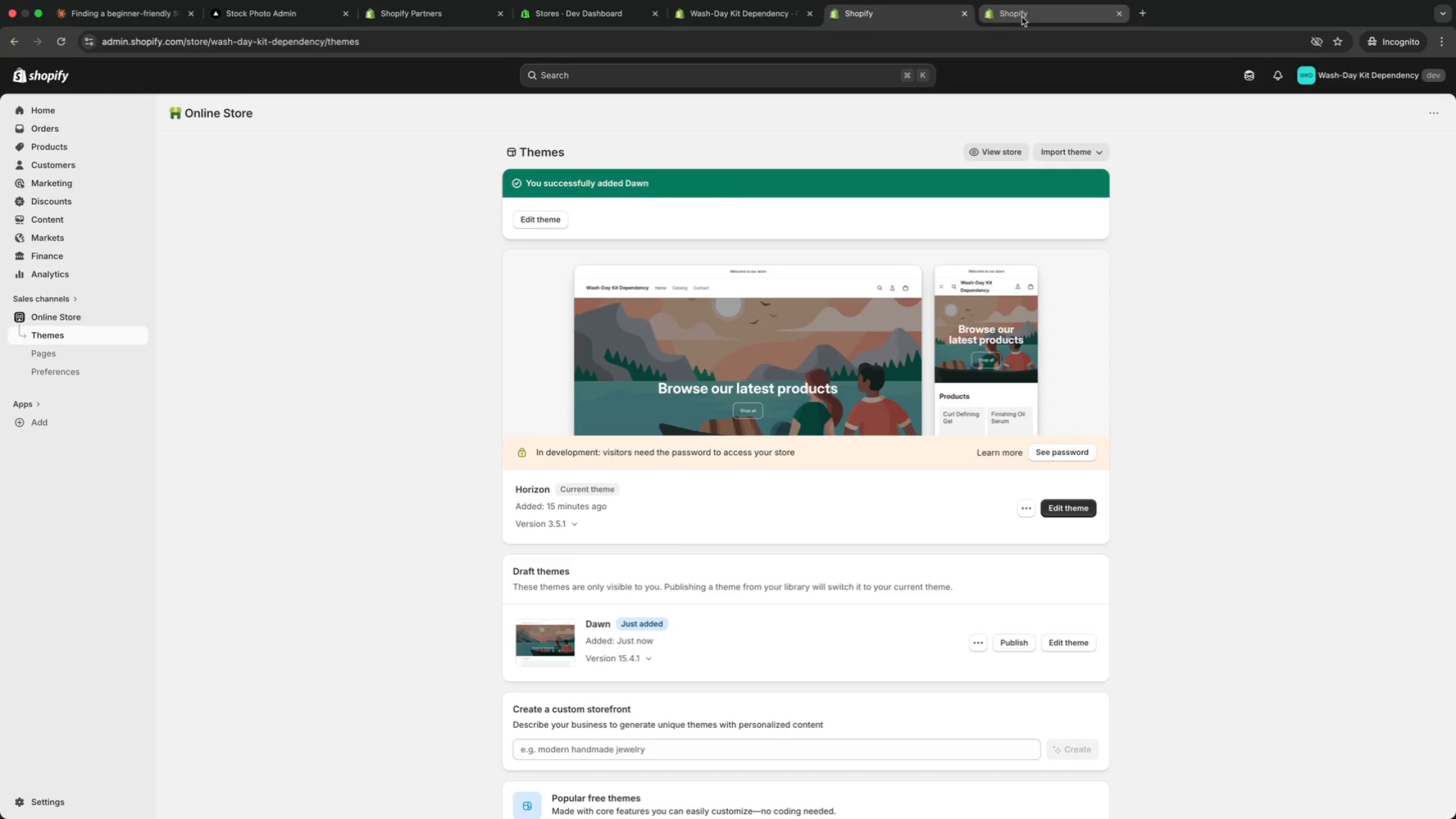 
left_click([1028, 17])
 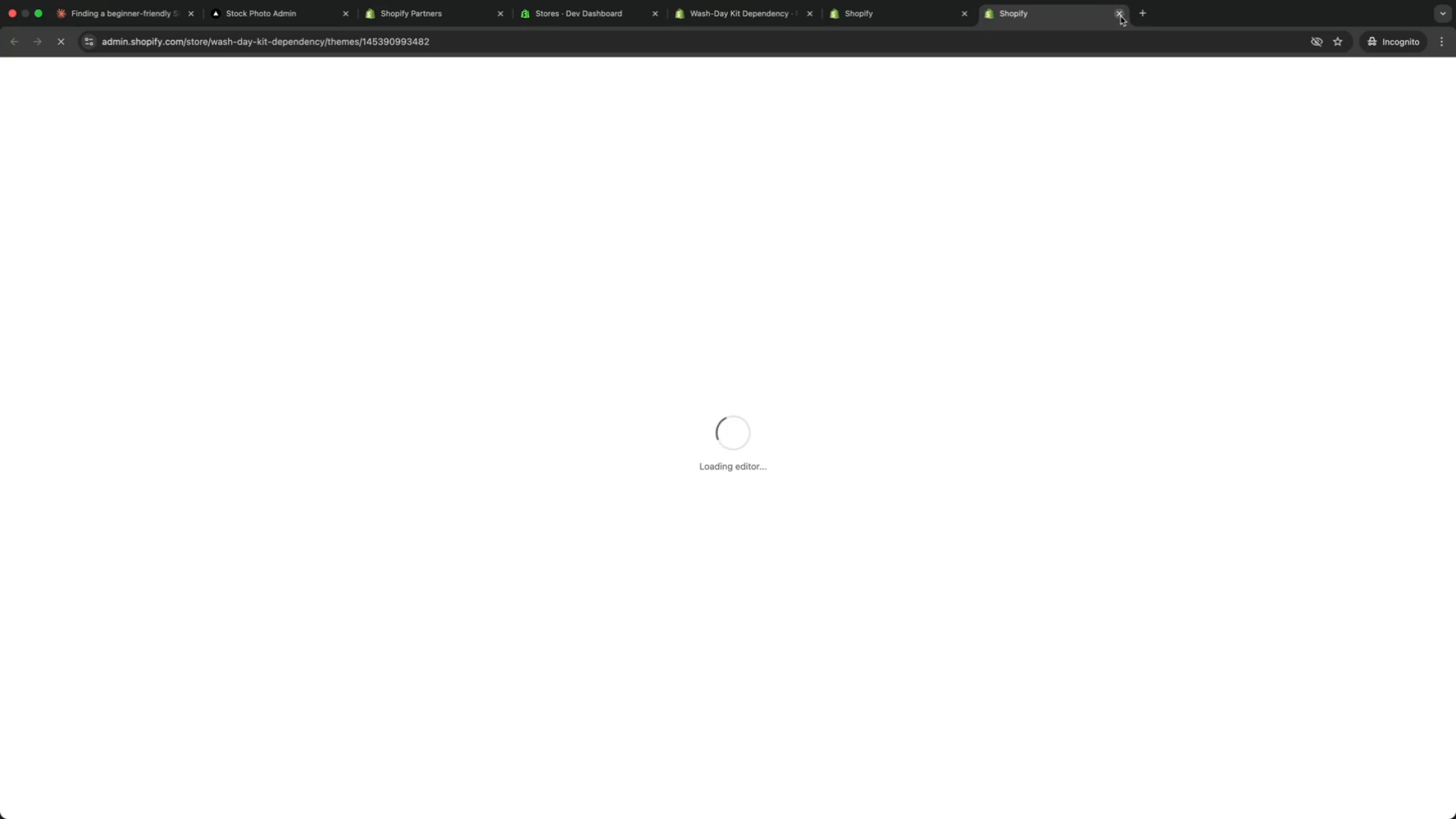 
left_click([1120, 16])
 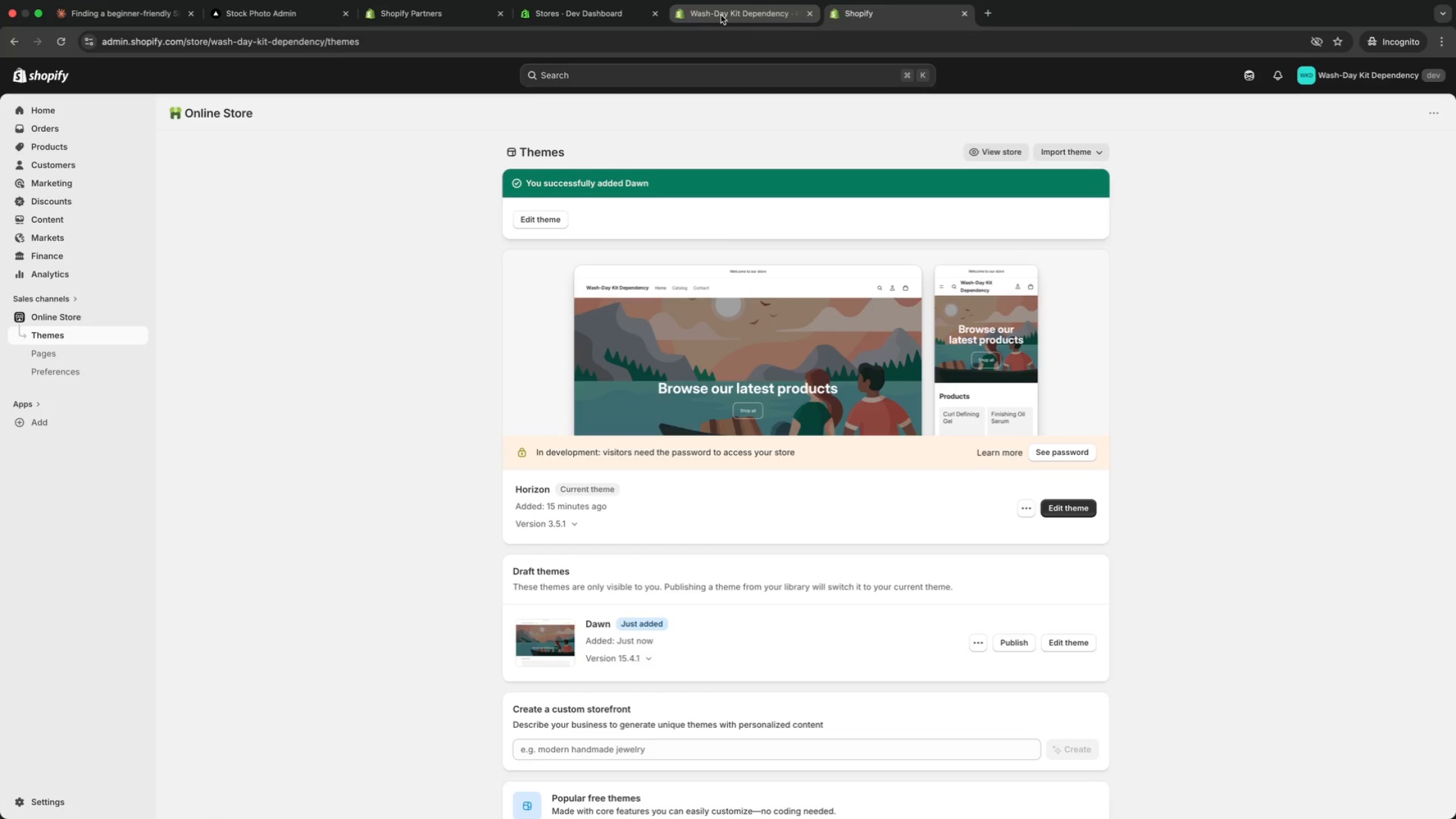 
left_click([721, 15])
 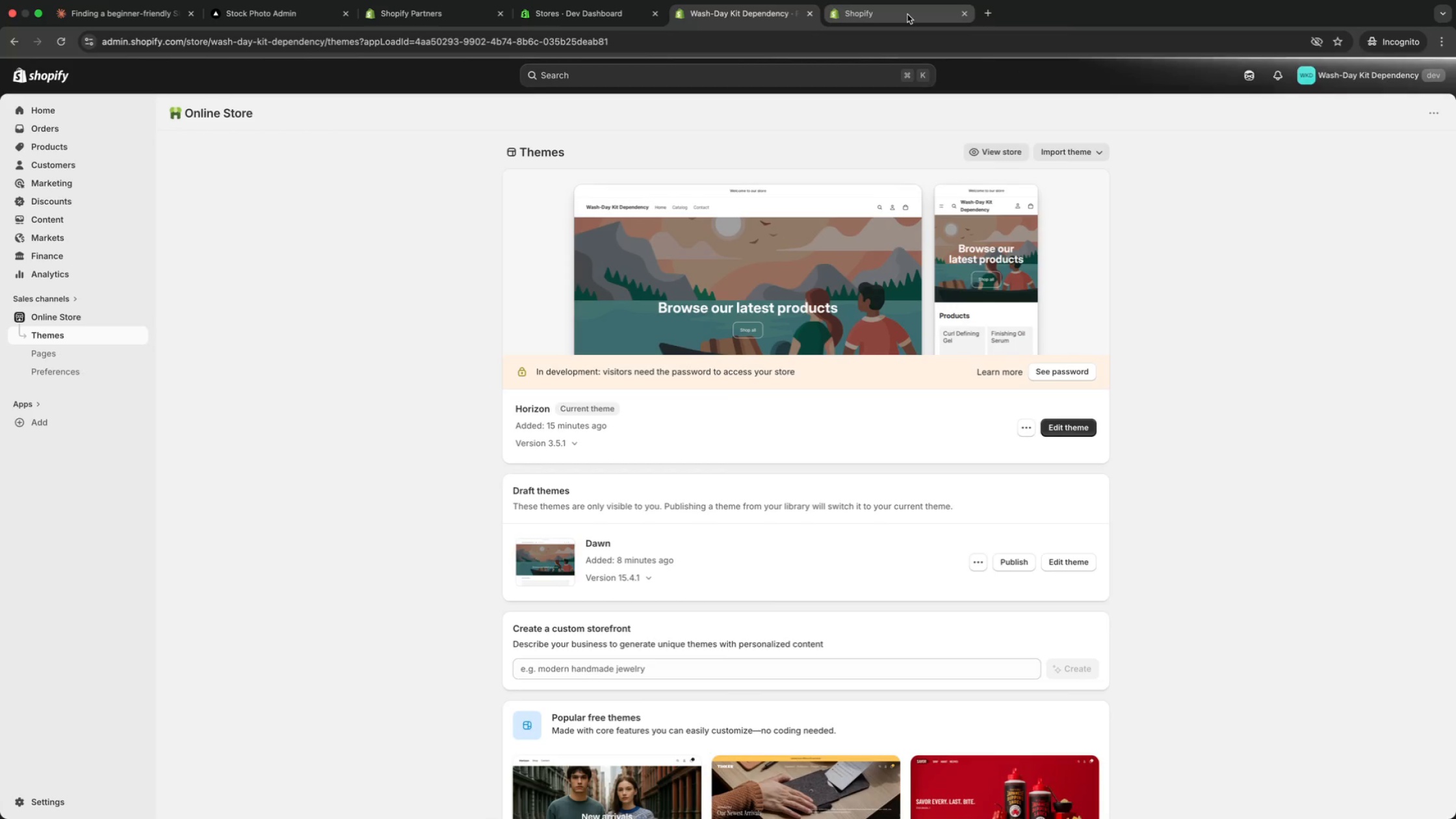 
left_click([907, 14])
 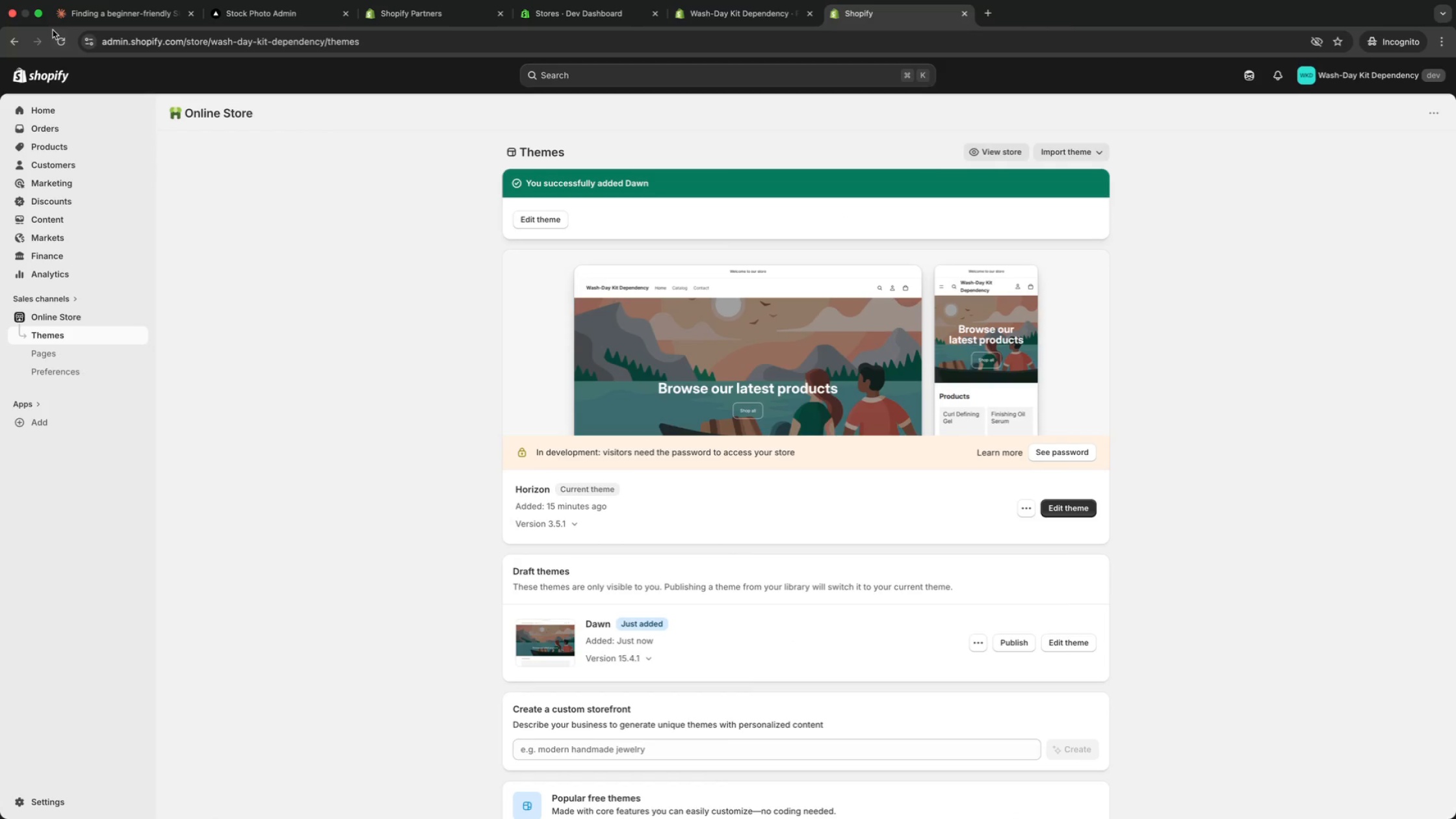 
left_click([66, 40])
 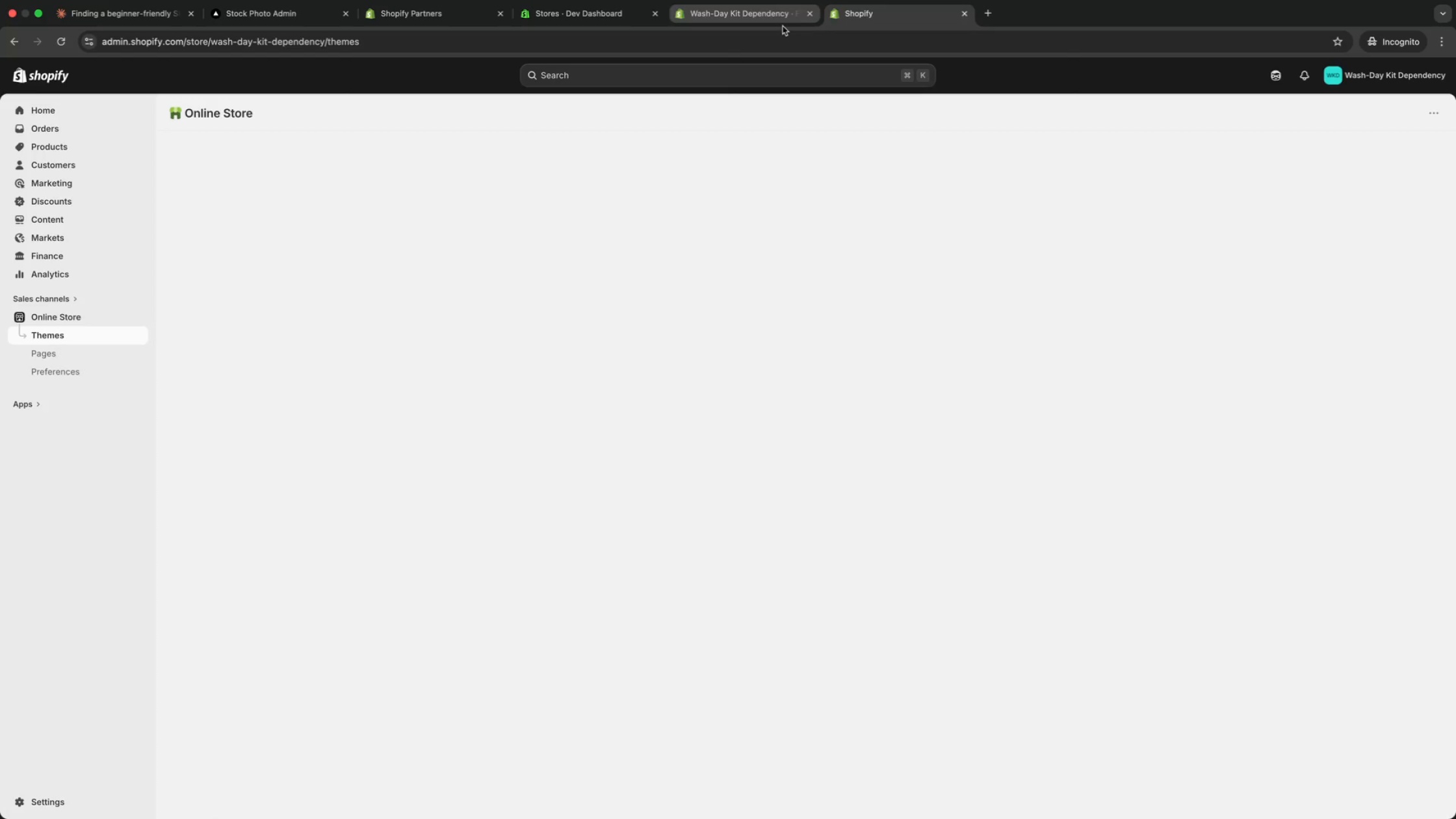 
mouse_move([590, 503])
 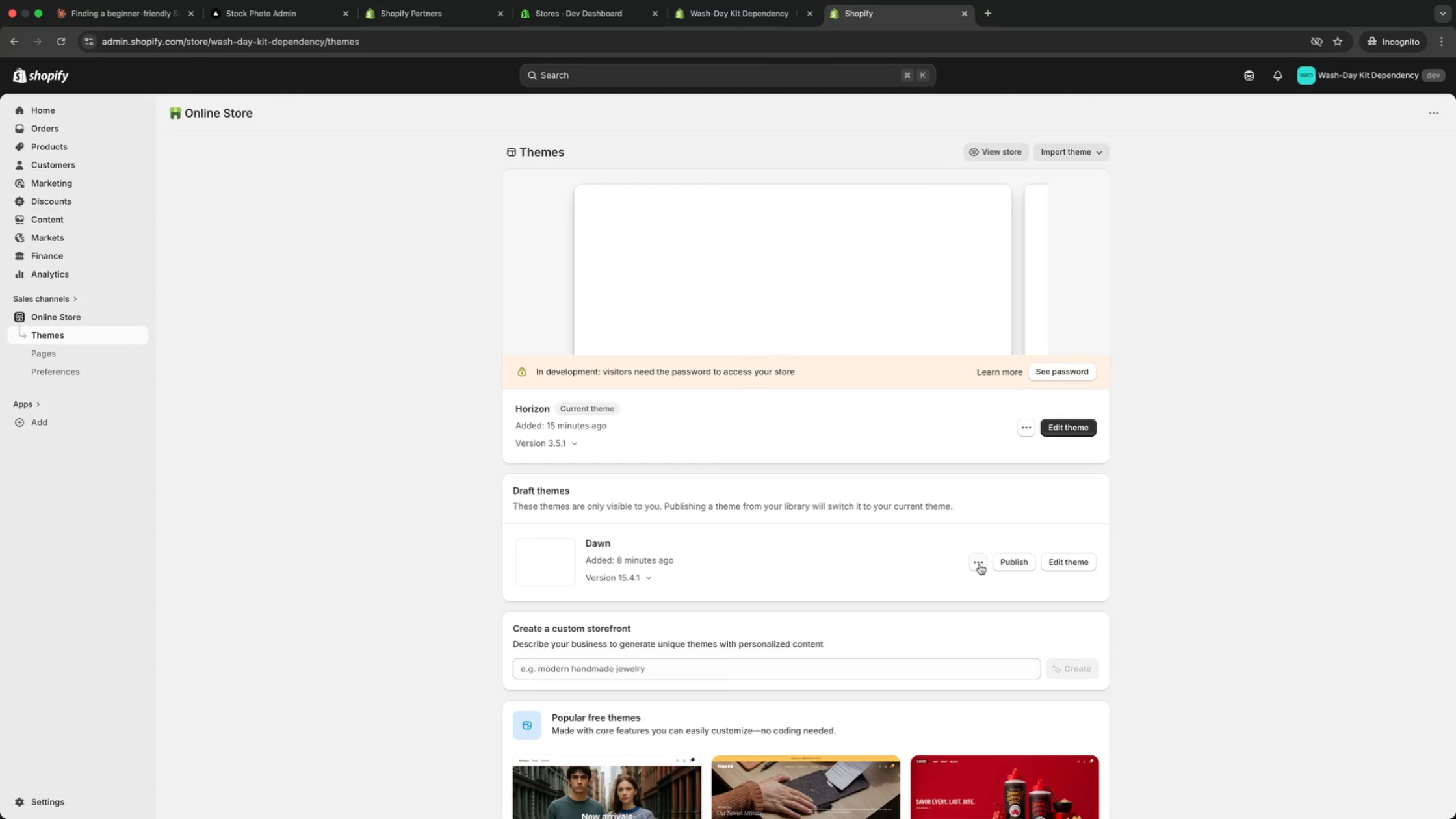 
left_click([980, 564])
 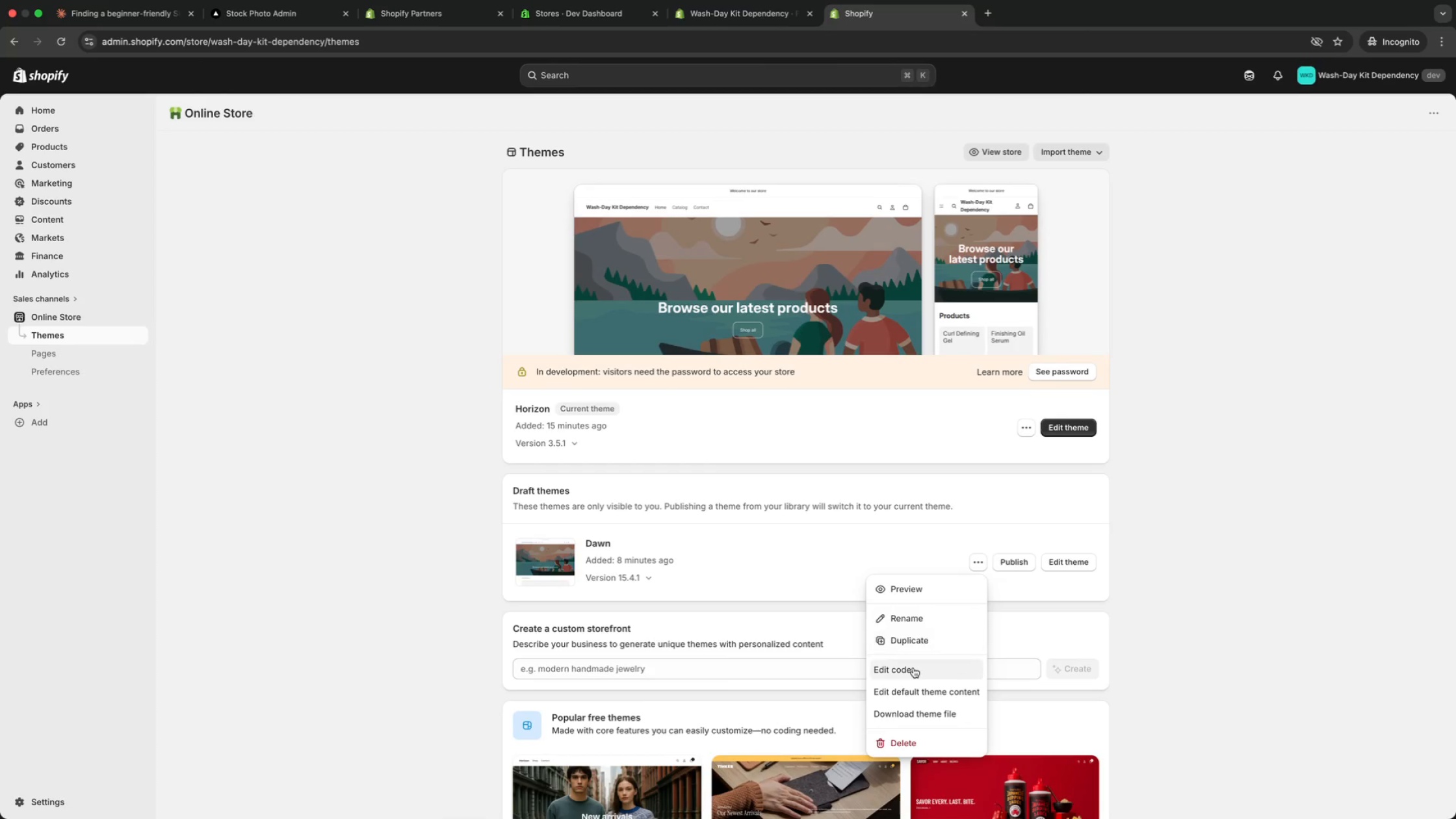 
left_click([912, 668])
 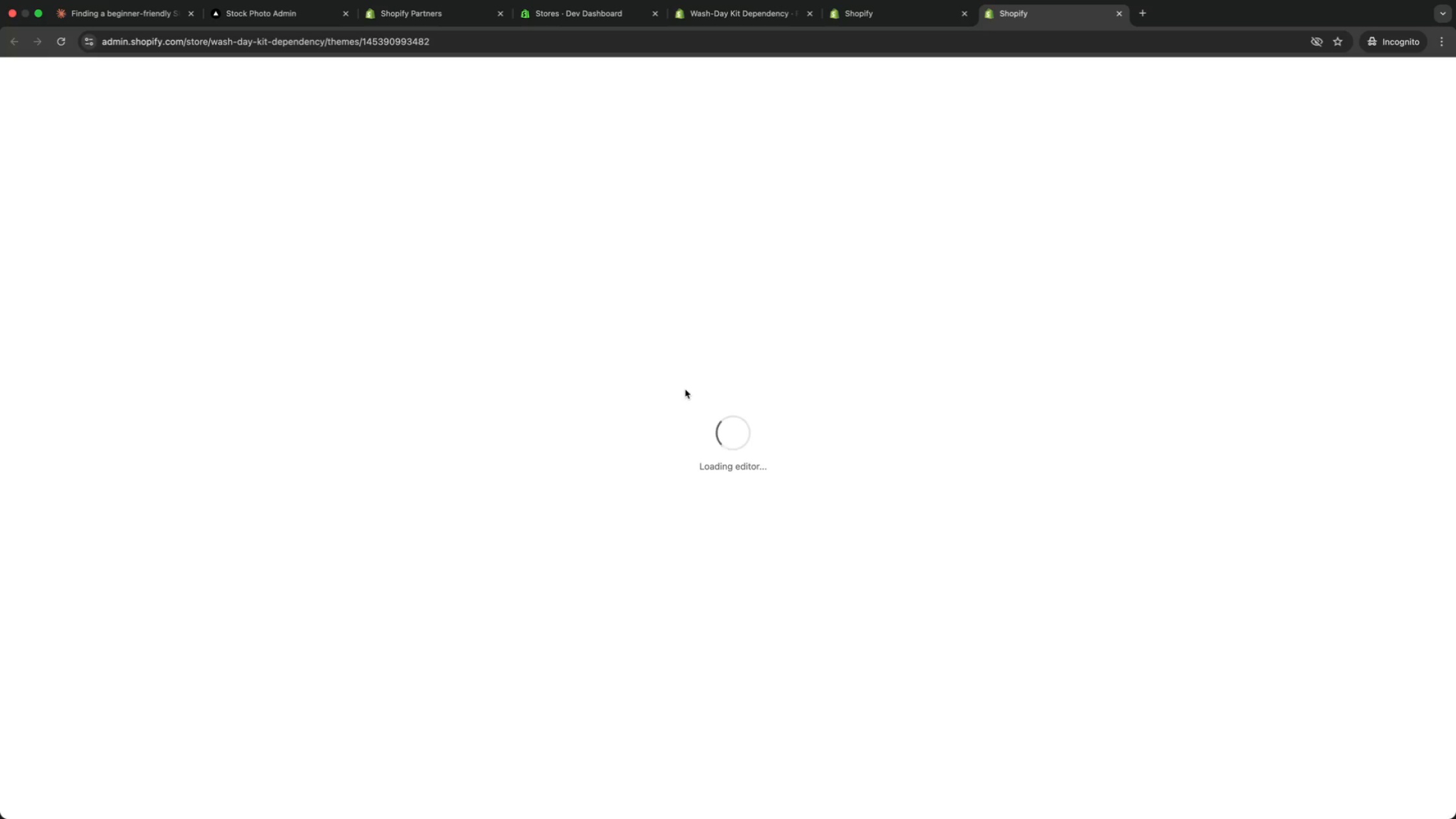 
wait(7.11)
 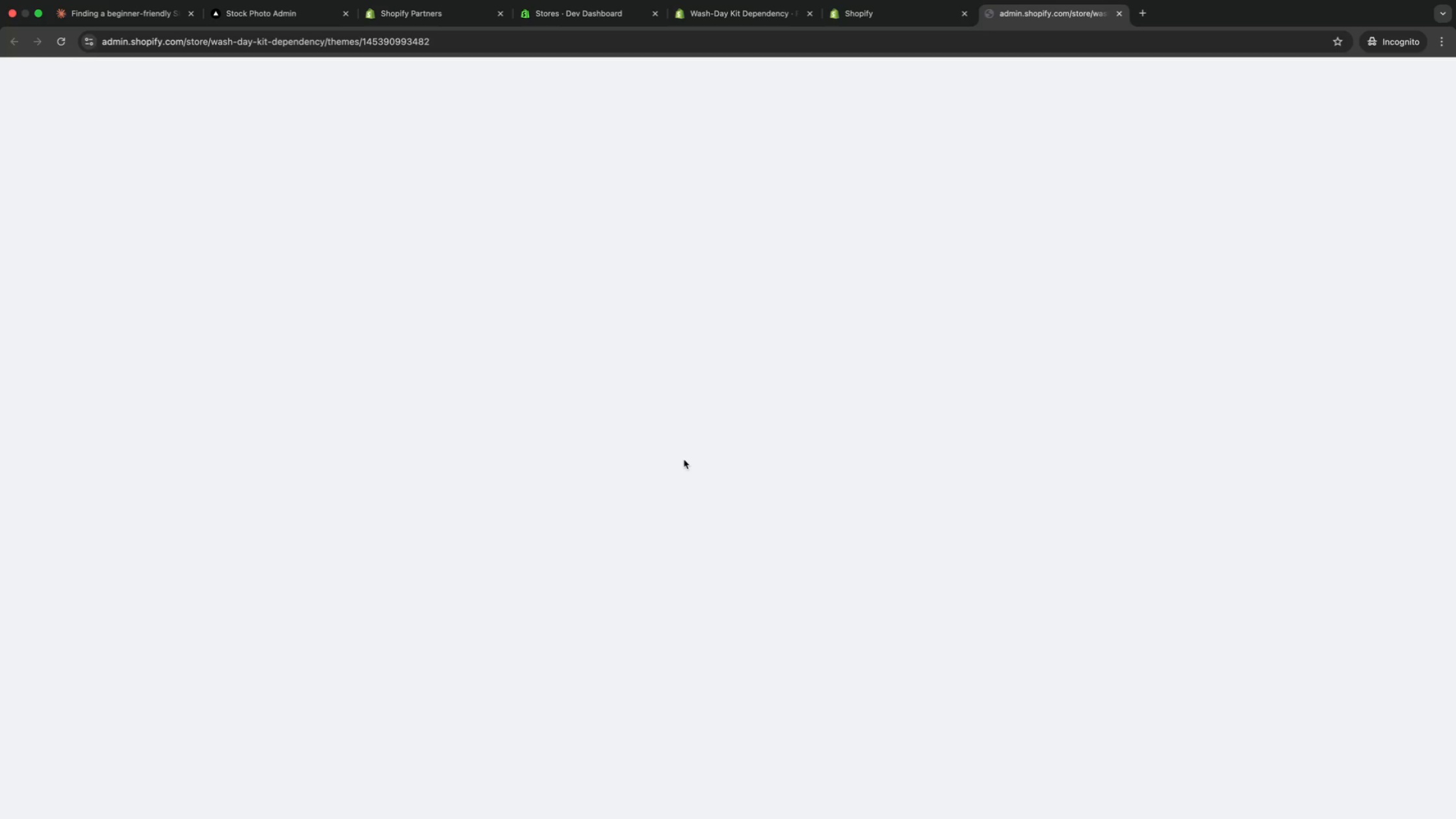 
scroll: coordinate [870, 270], scroll_direction: down, amount: 71.0
 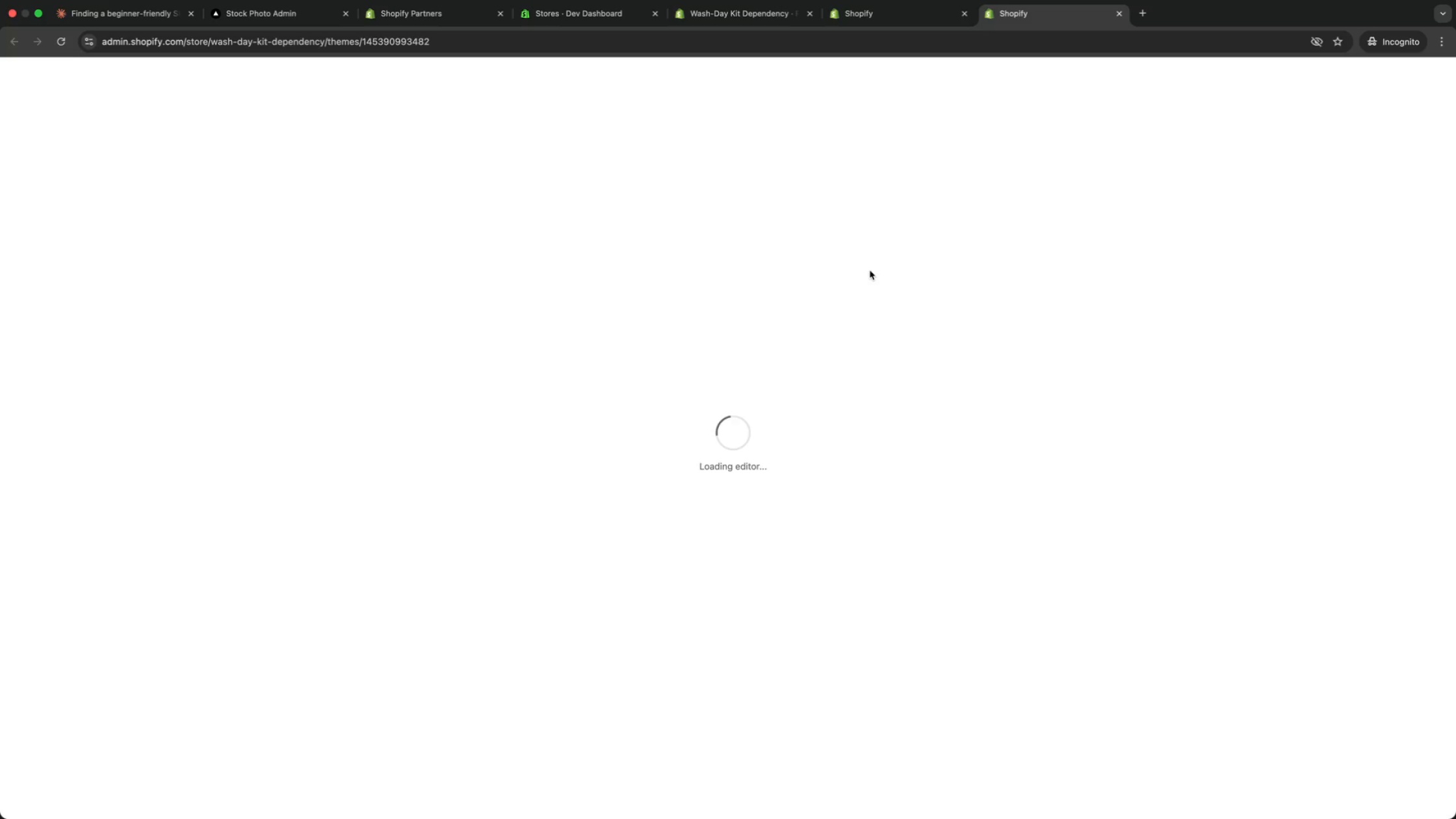 
wait(5.33)
 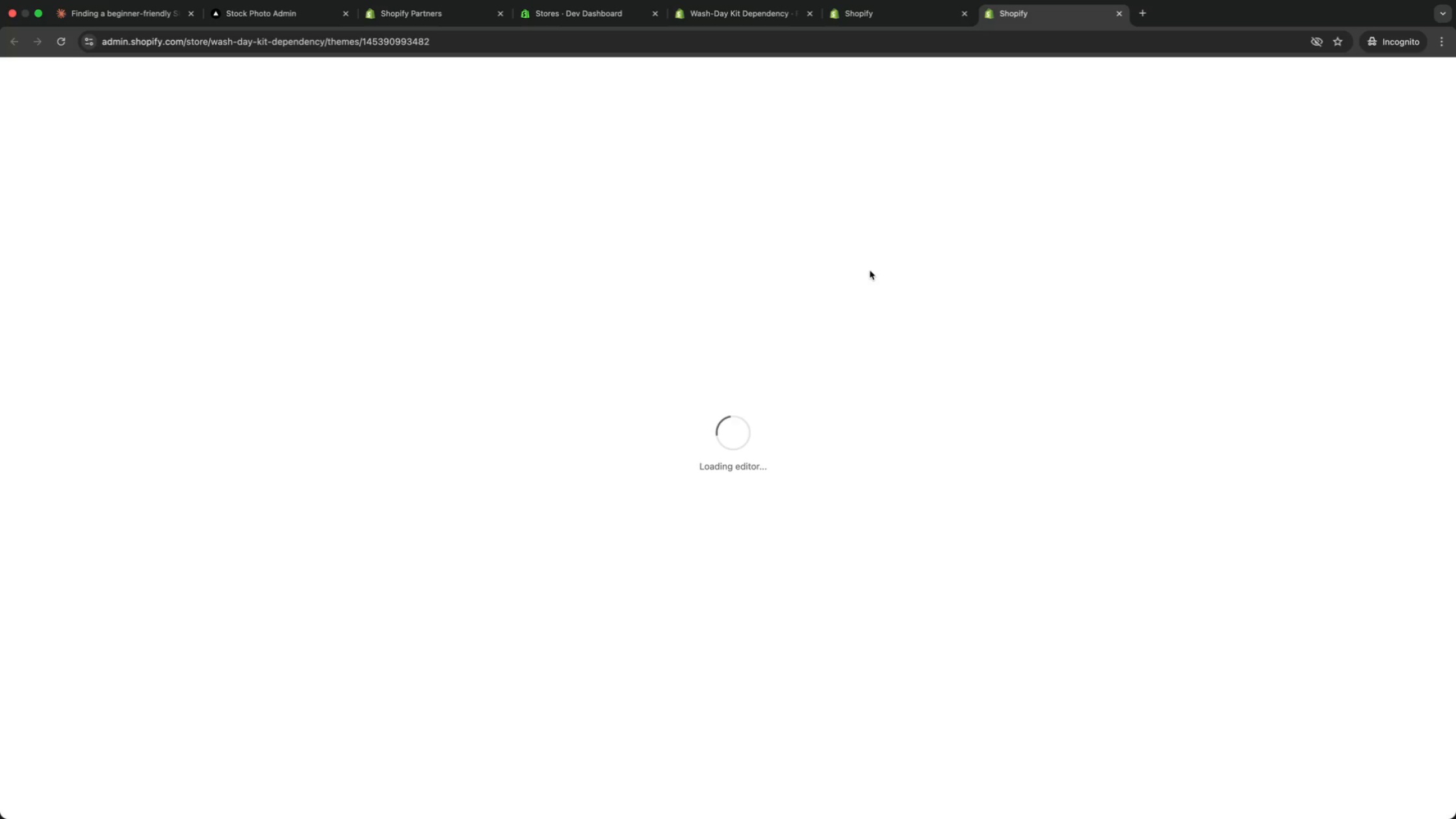 
scroll: coordinate [868, 302], scroll_direction: down, amount: 61.0
 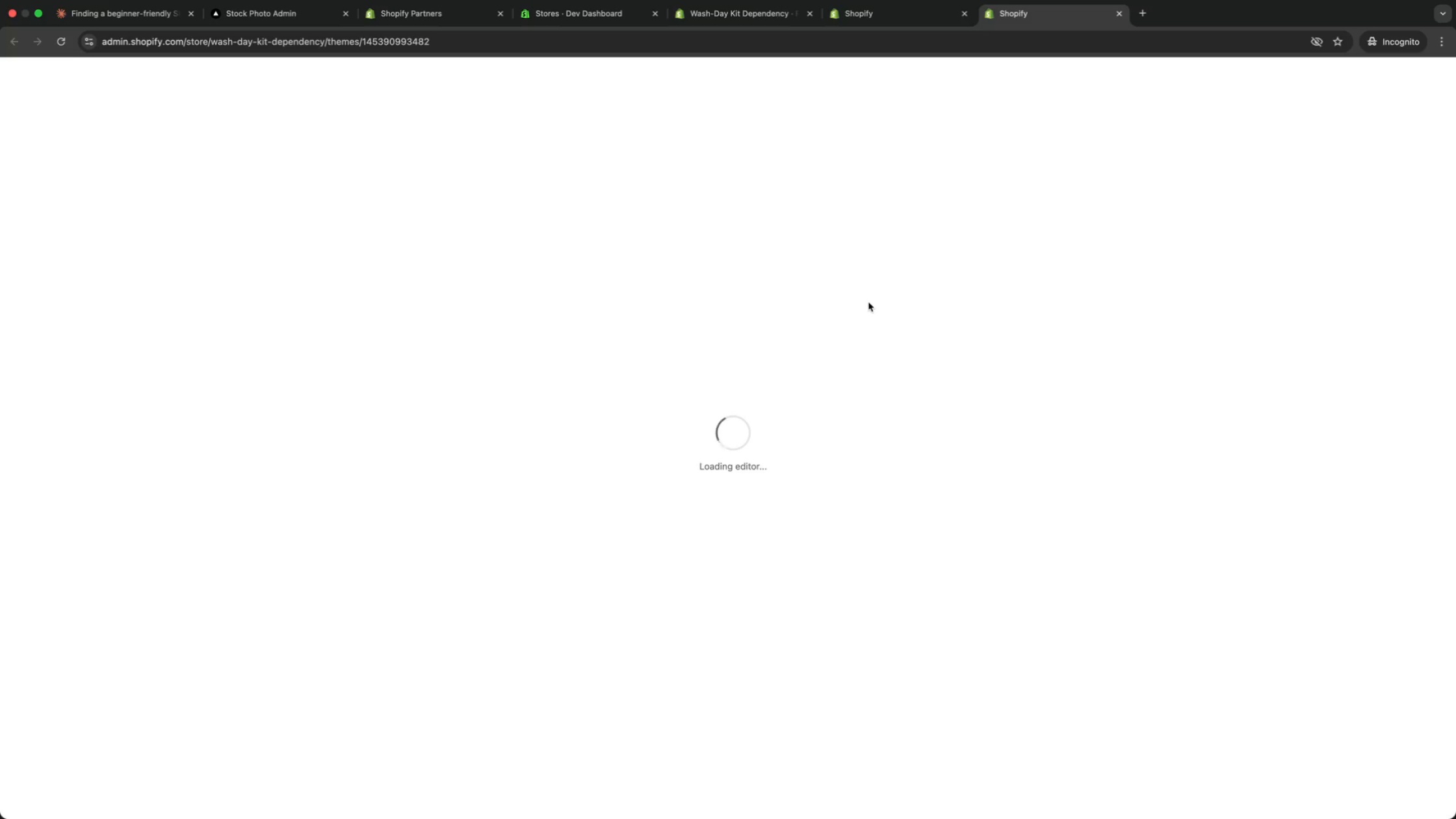 
wait(11.47)
 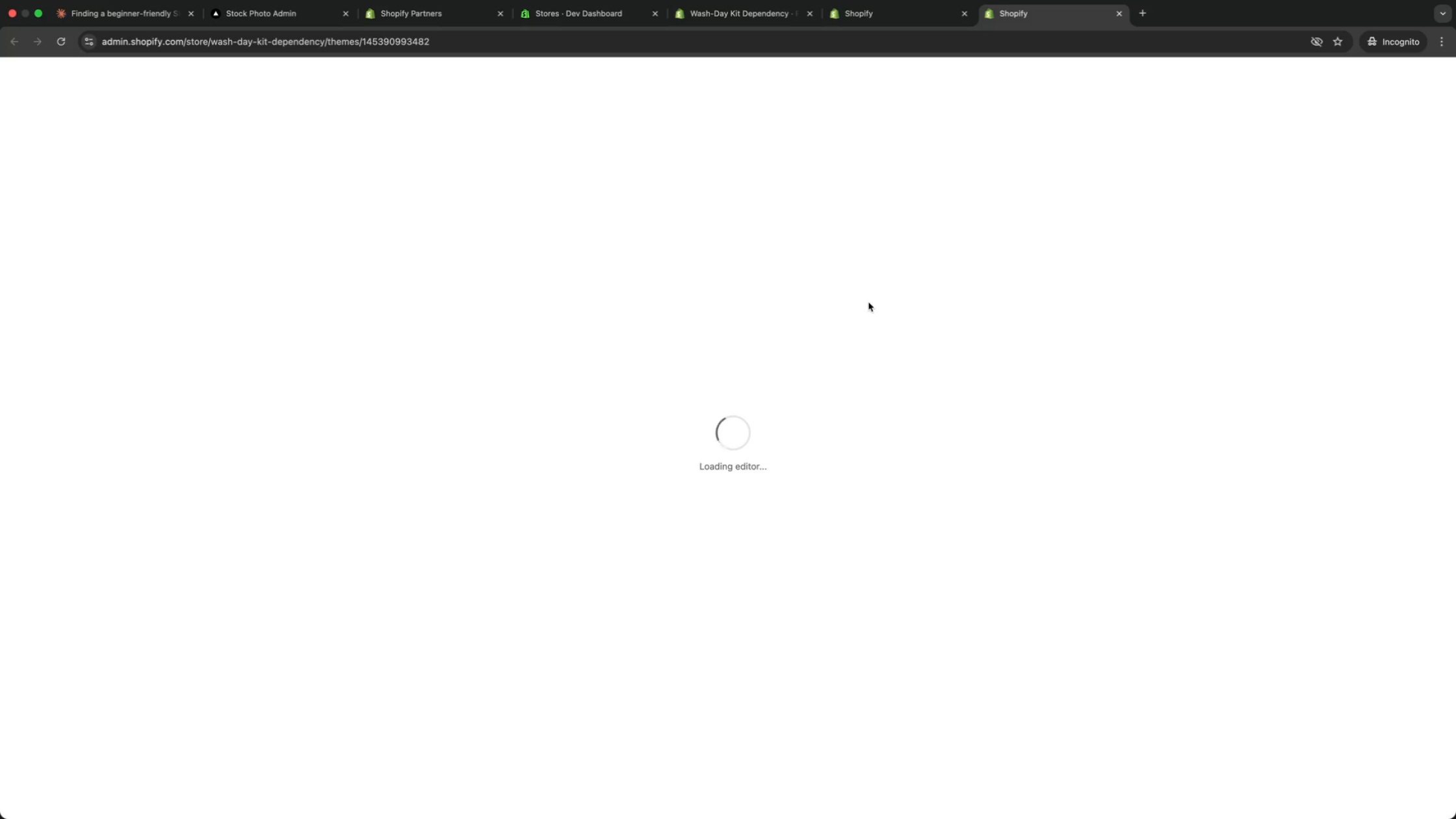 
left_click([863, 16])
 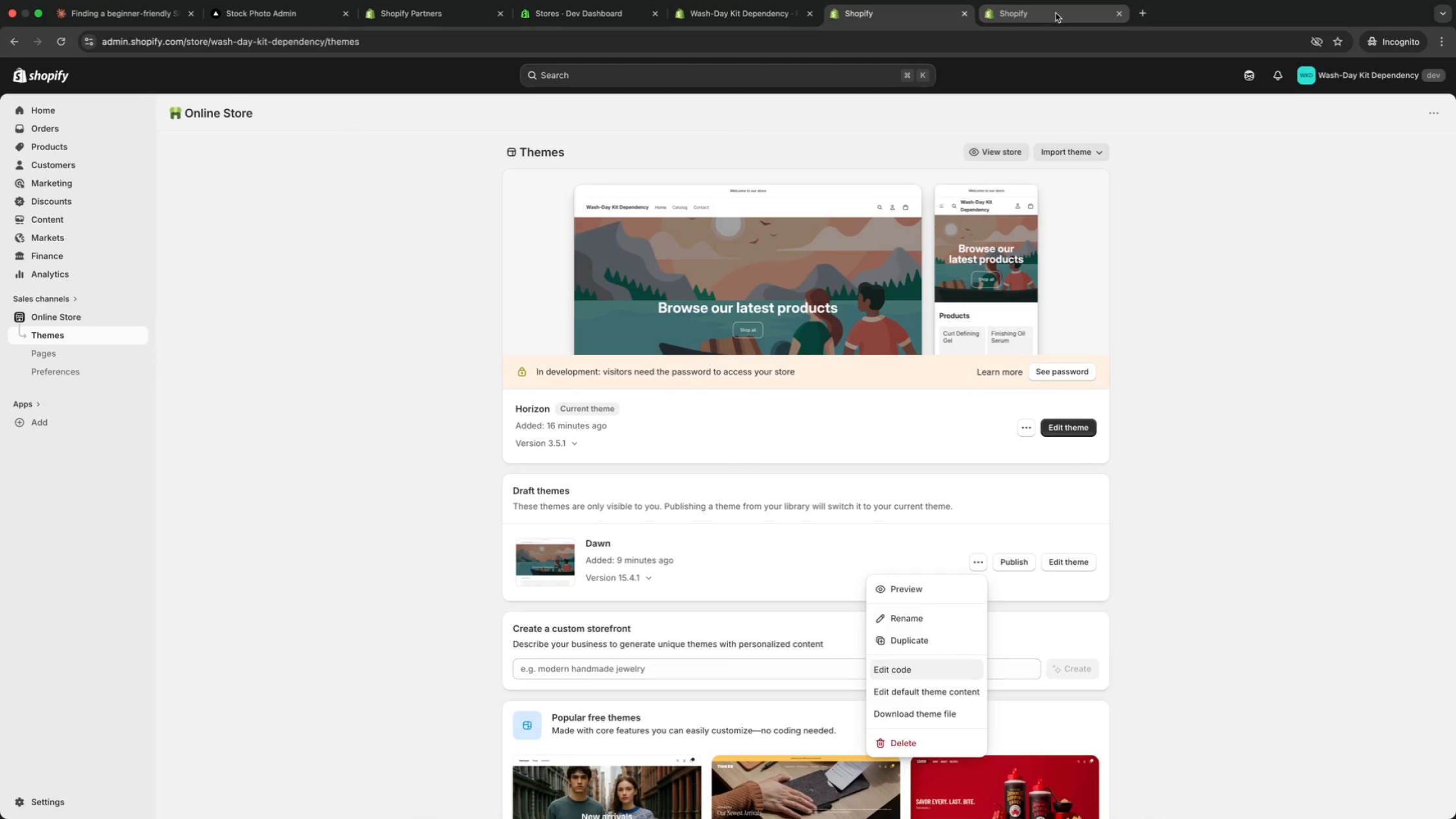 
left_click([1056, 13])
 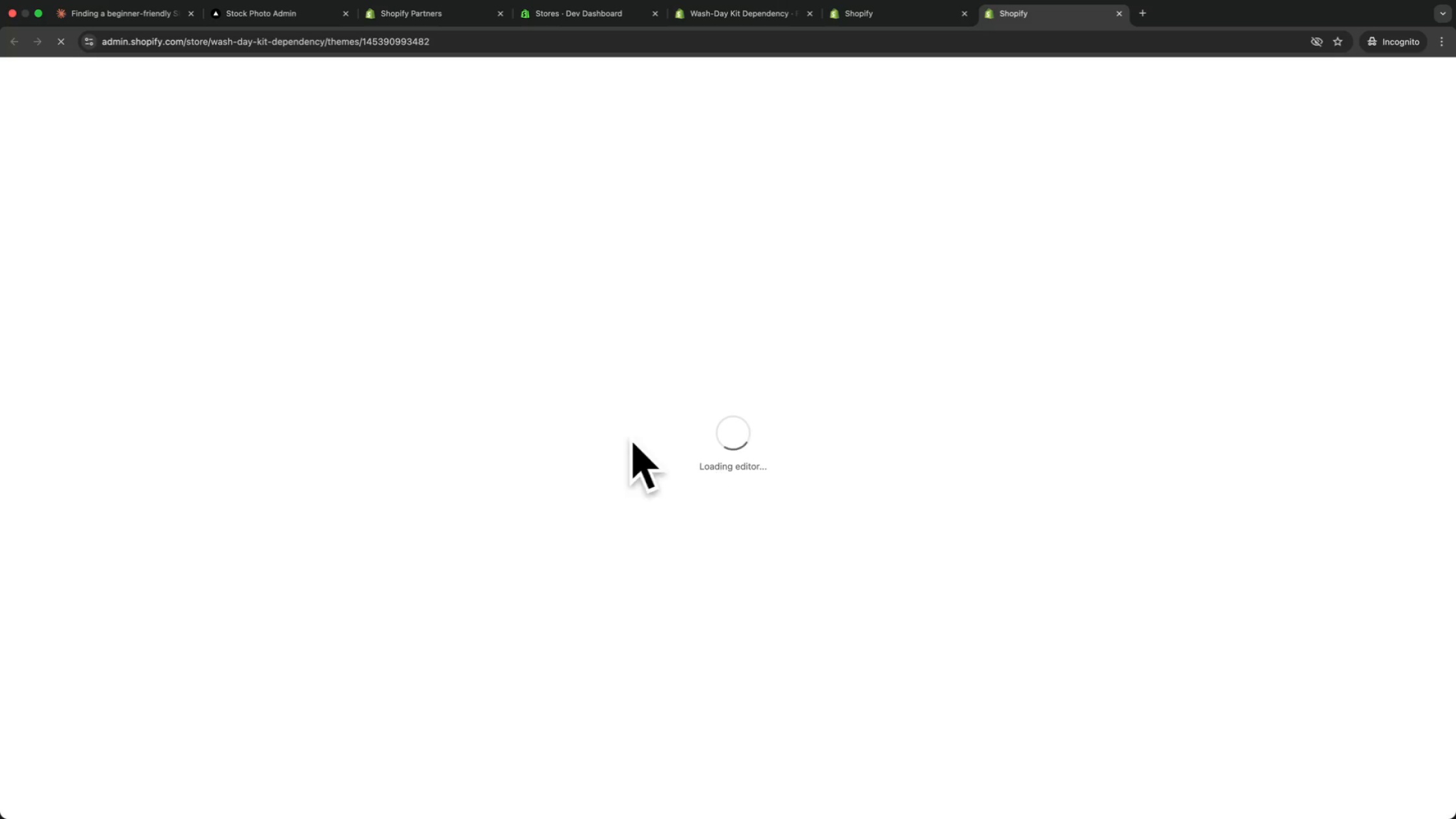 
left_click([749, 395])
 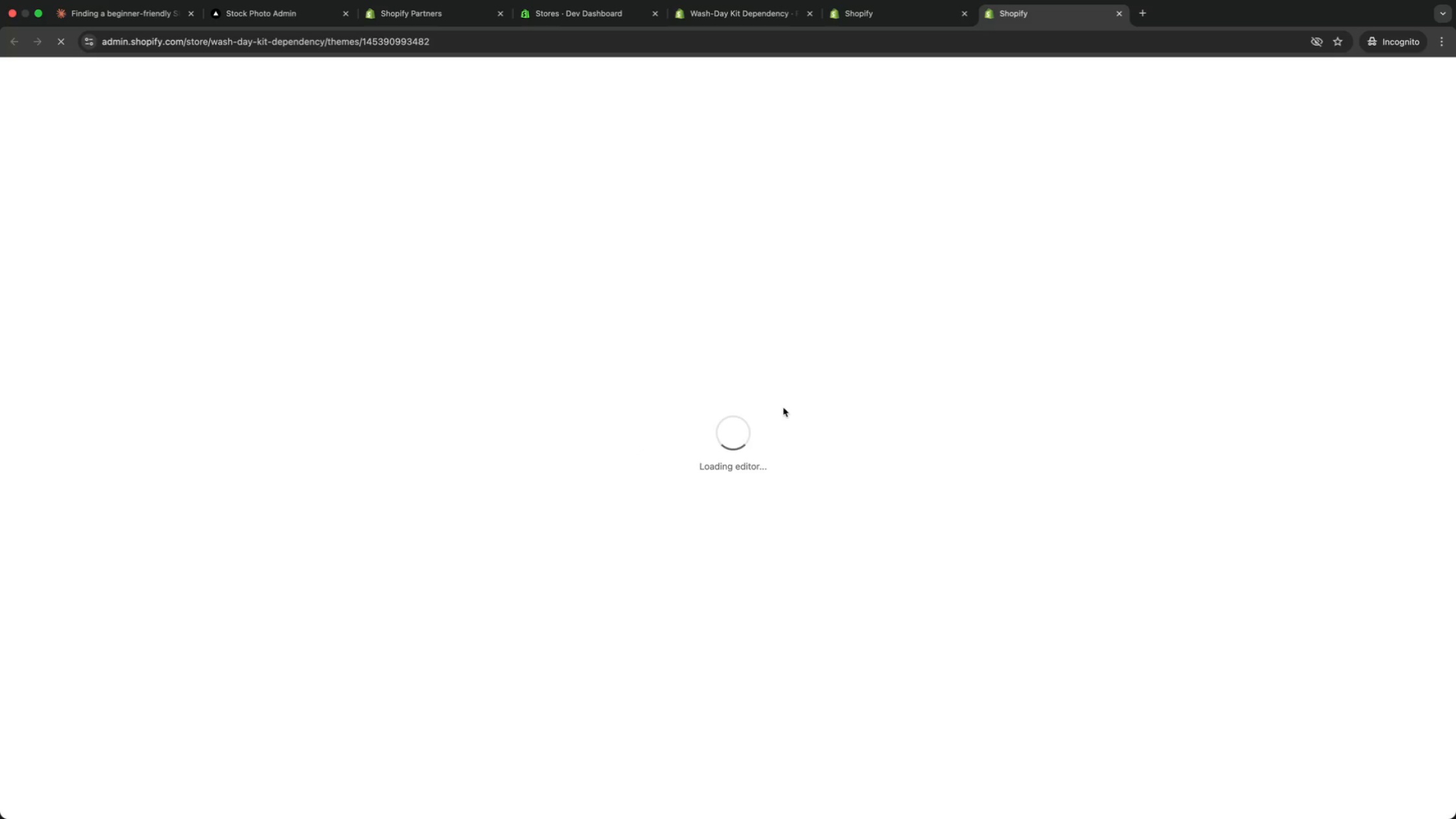 
scroll: coordinate [783, 408], scroll_direction: up, amount: 38.0
 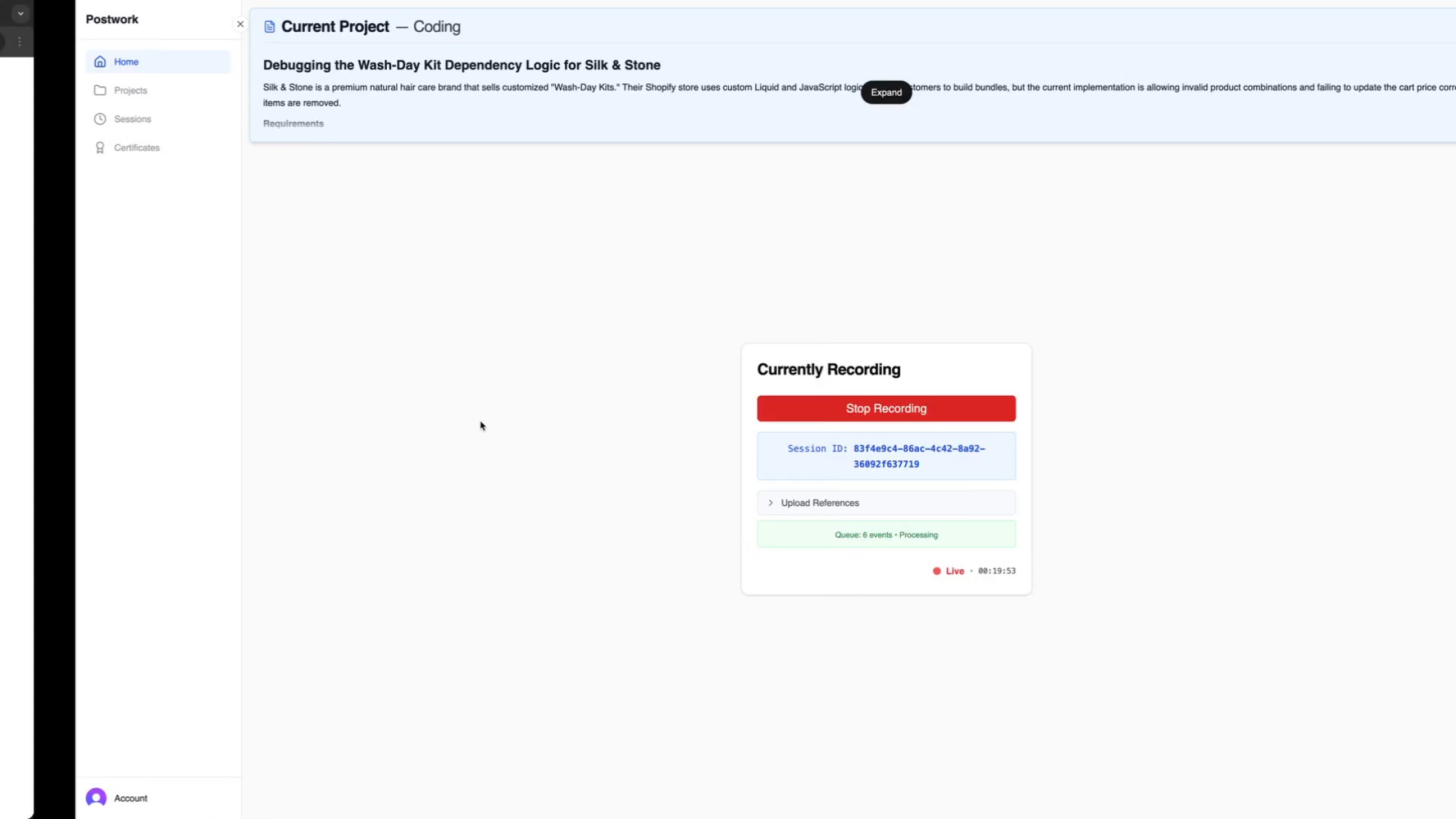 
wait(13.51)
 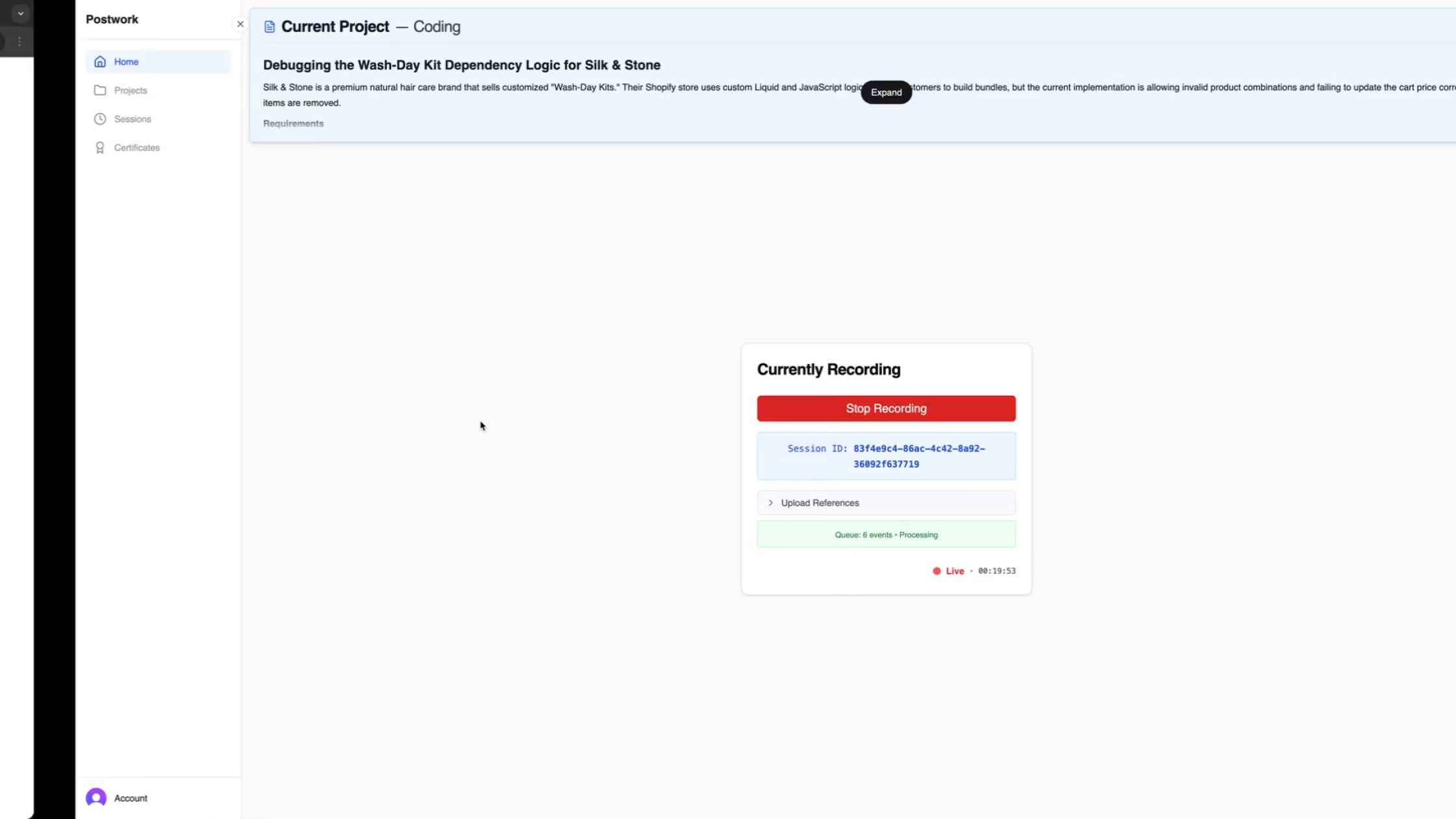 
scroll: coordinate [630, 406], scroll_direction: up, amount: 74.0